 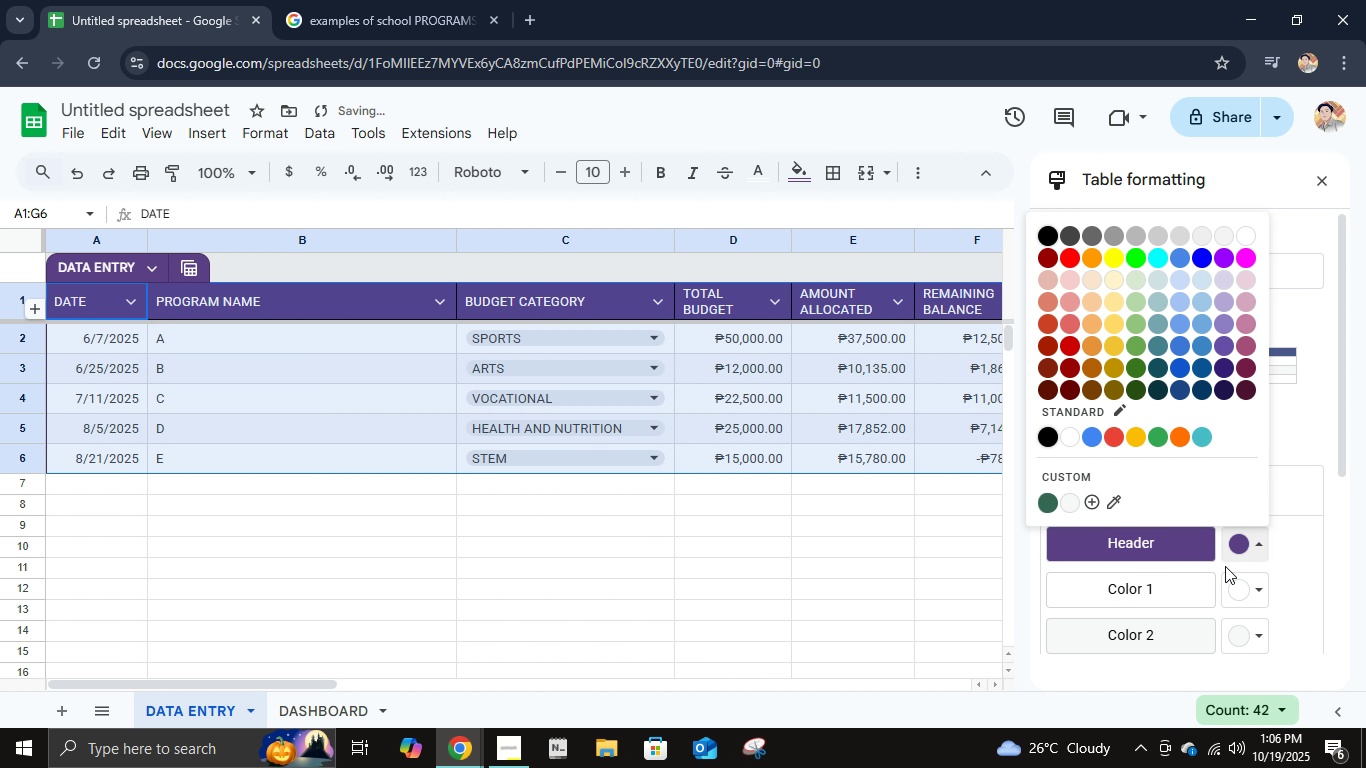 
left_click([1246, 364])
 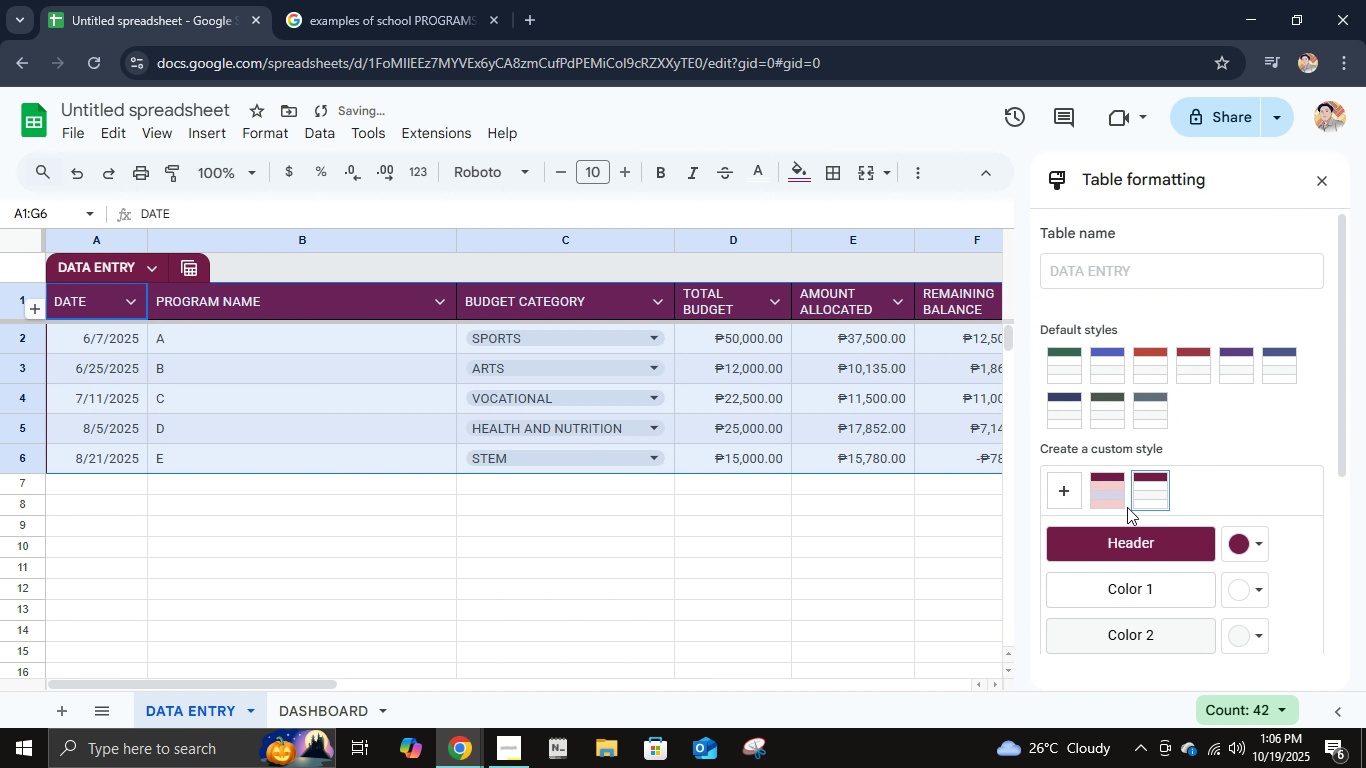 
left_click([1117, 497])
 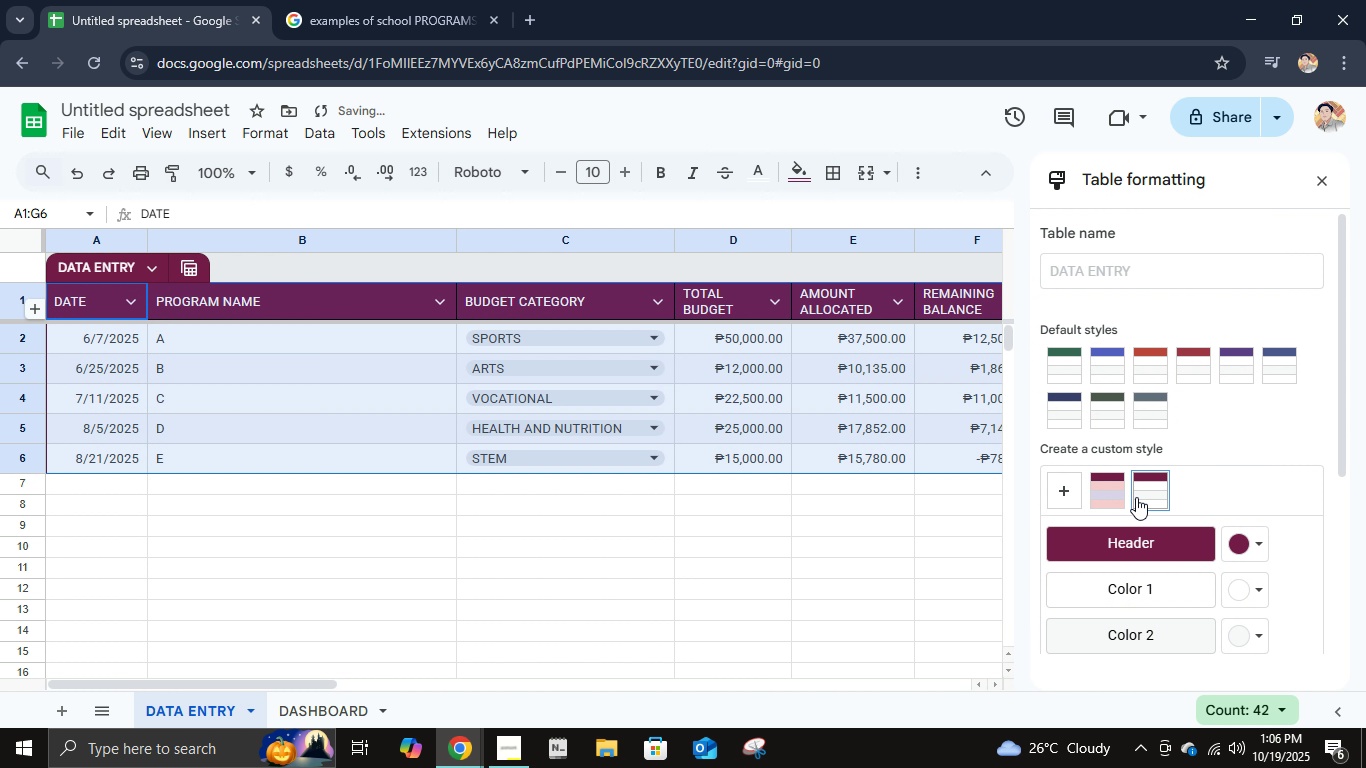 
left_click([1136, 497])
 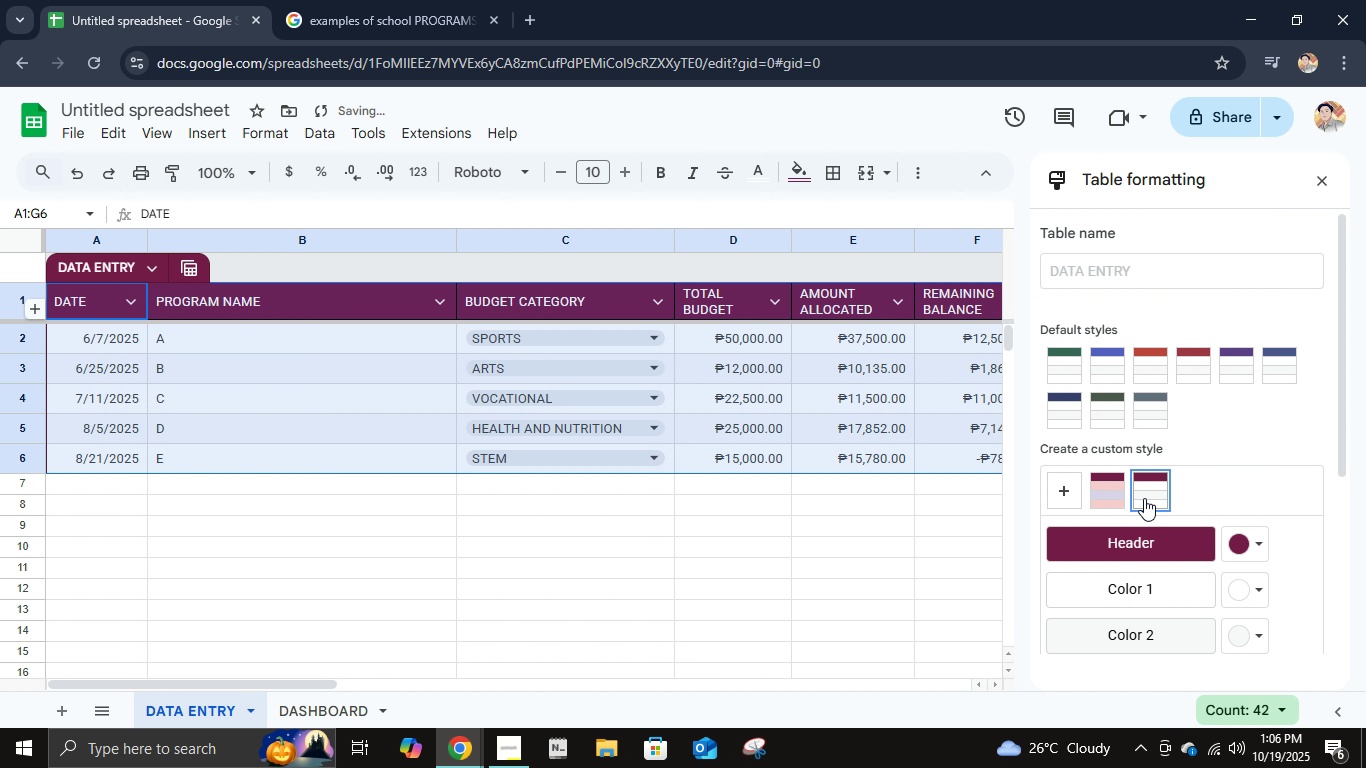 
right_click([1144, 498])
 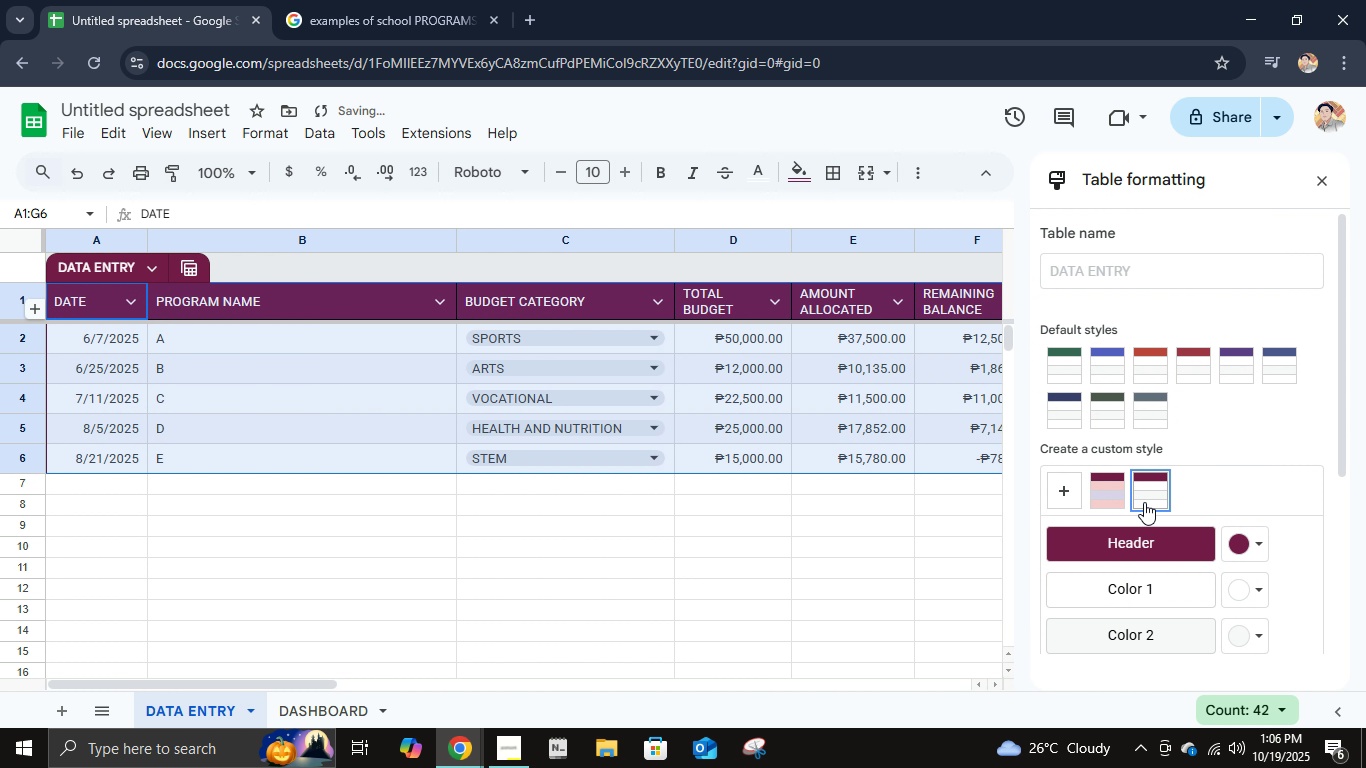 
right_click([1144, 499])
 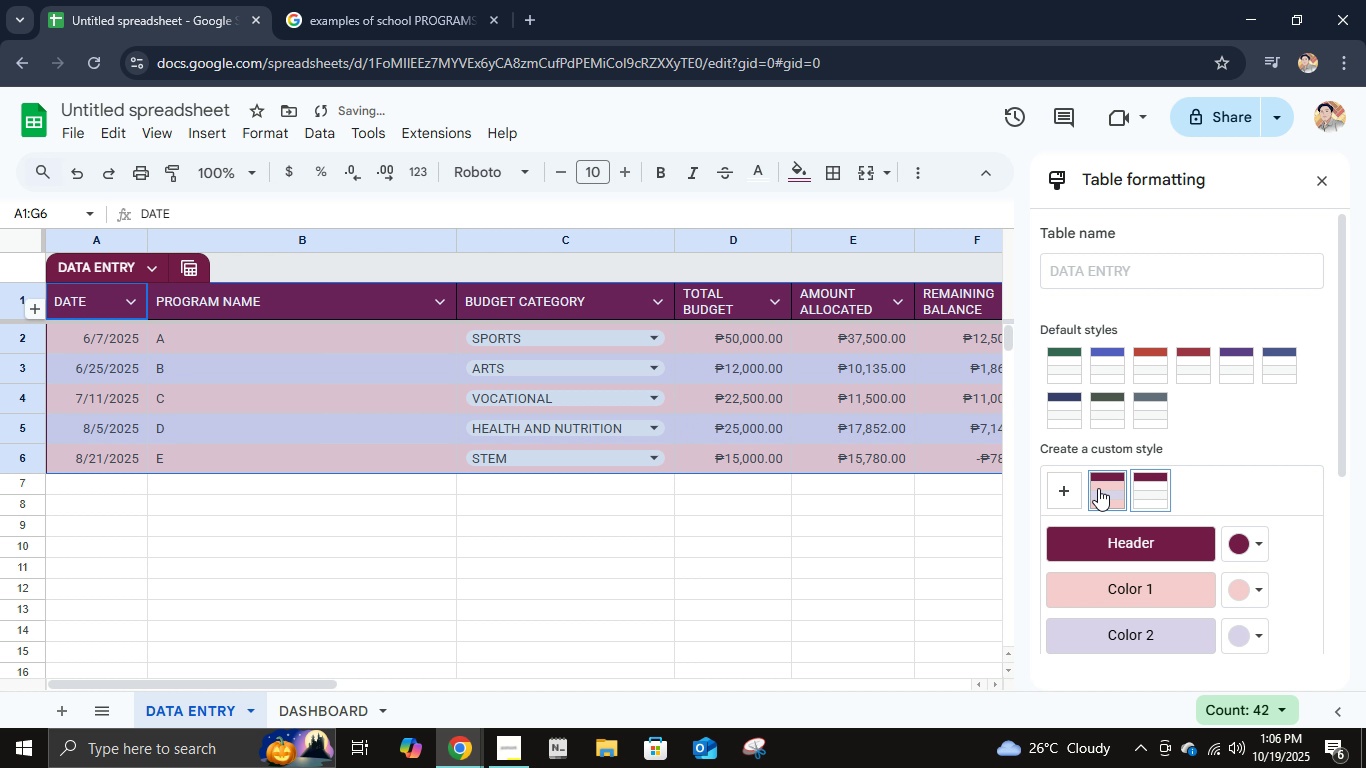 
left_click([1098, 488])
 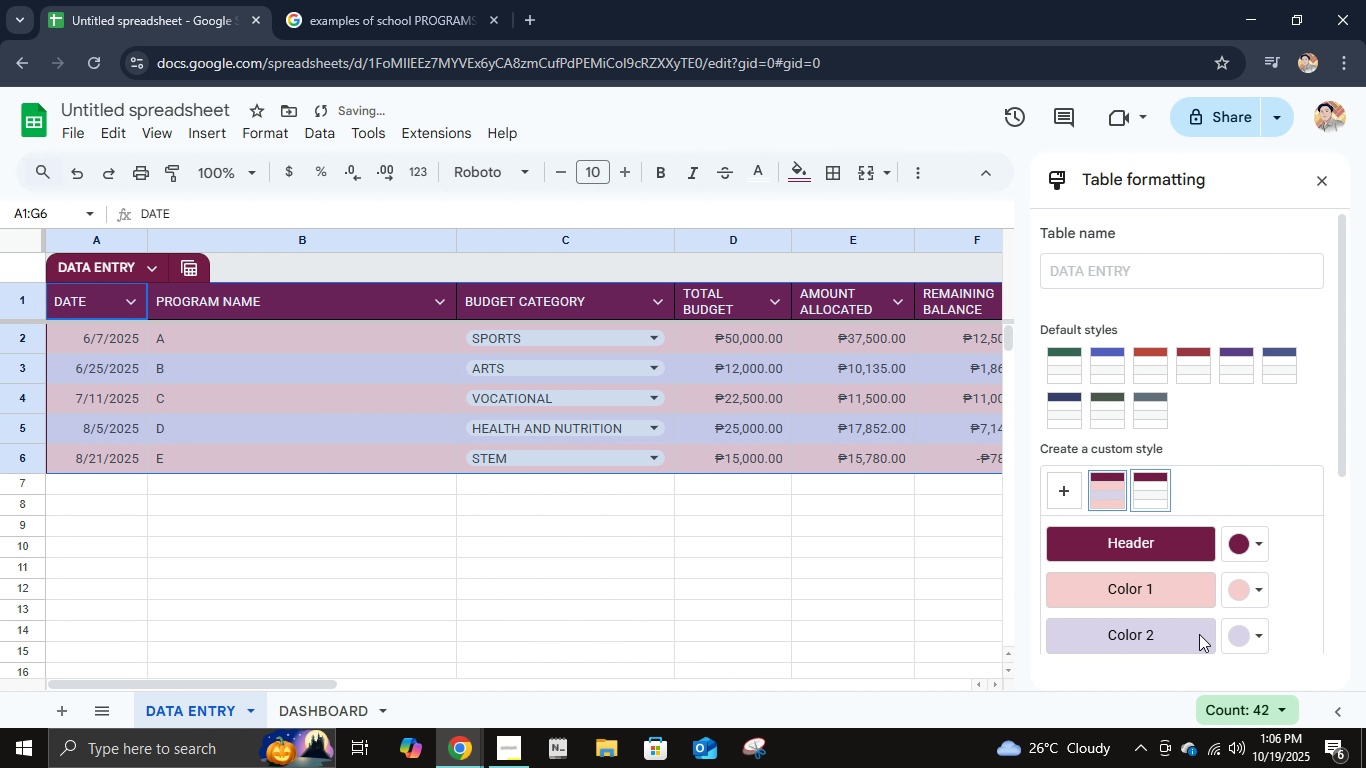 
left_click([1237, 639])
 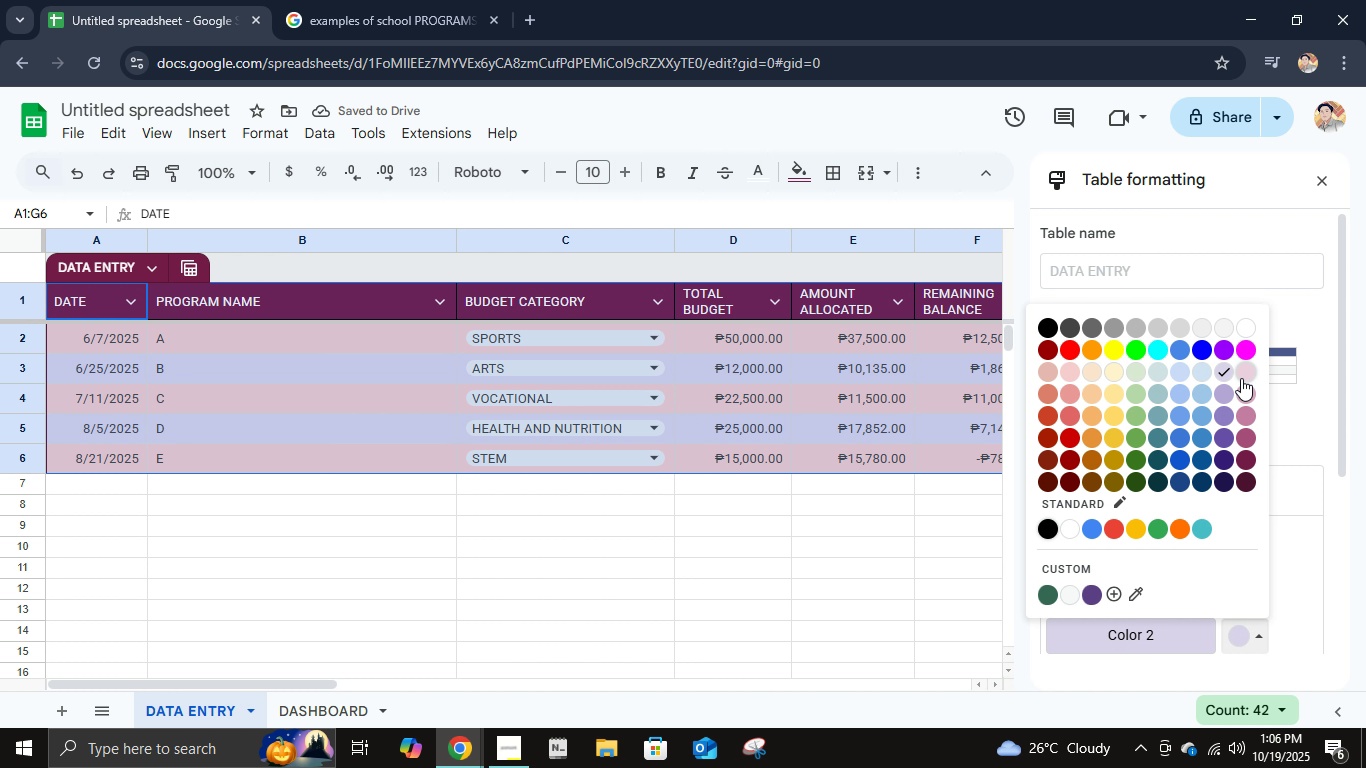 
left_click([1241, 377])
 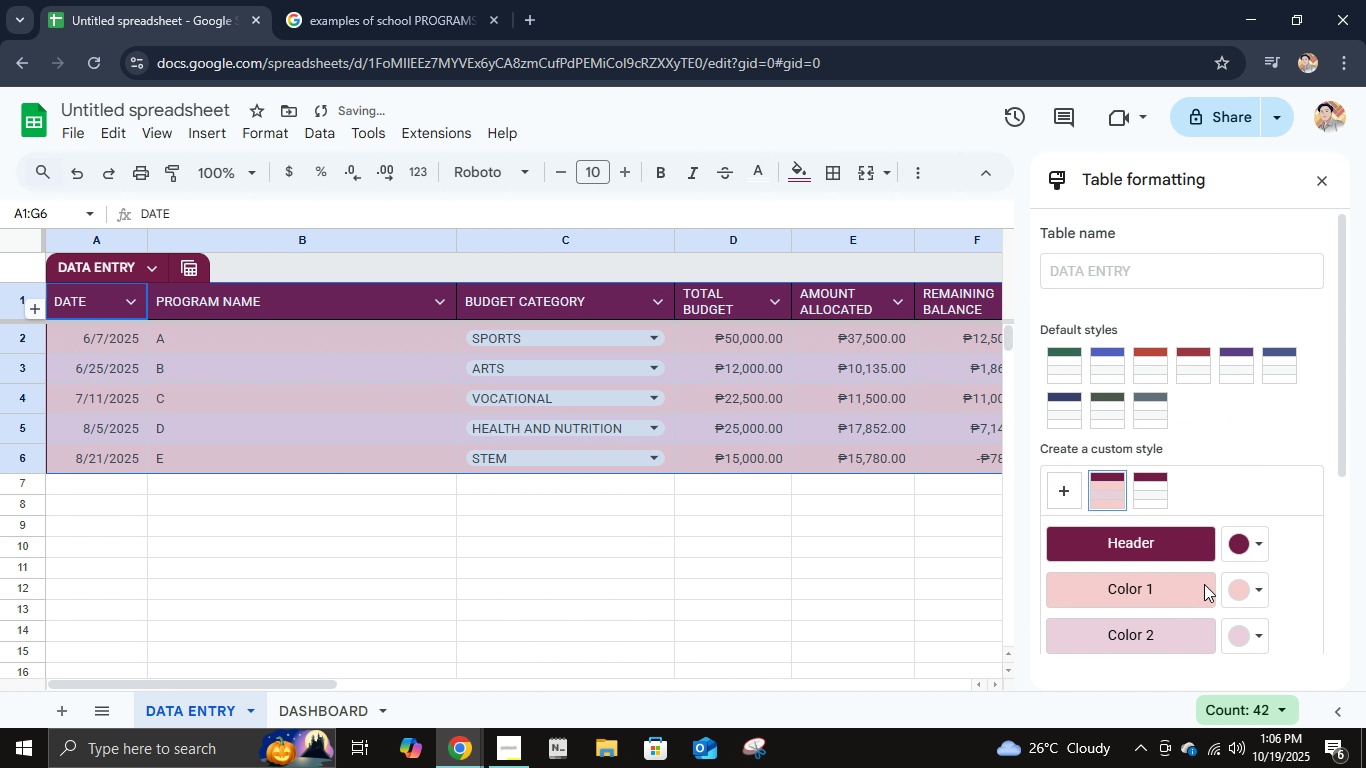 
left_click([1225, 582])
 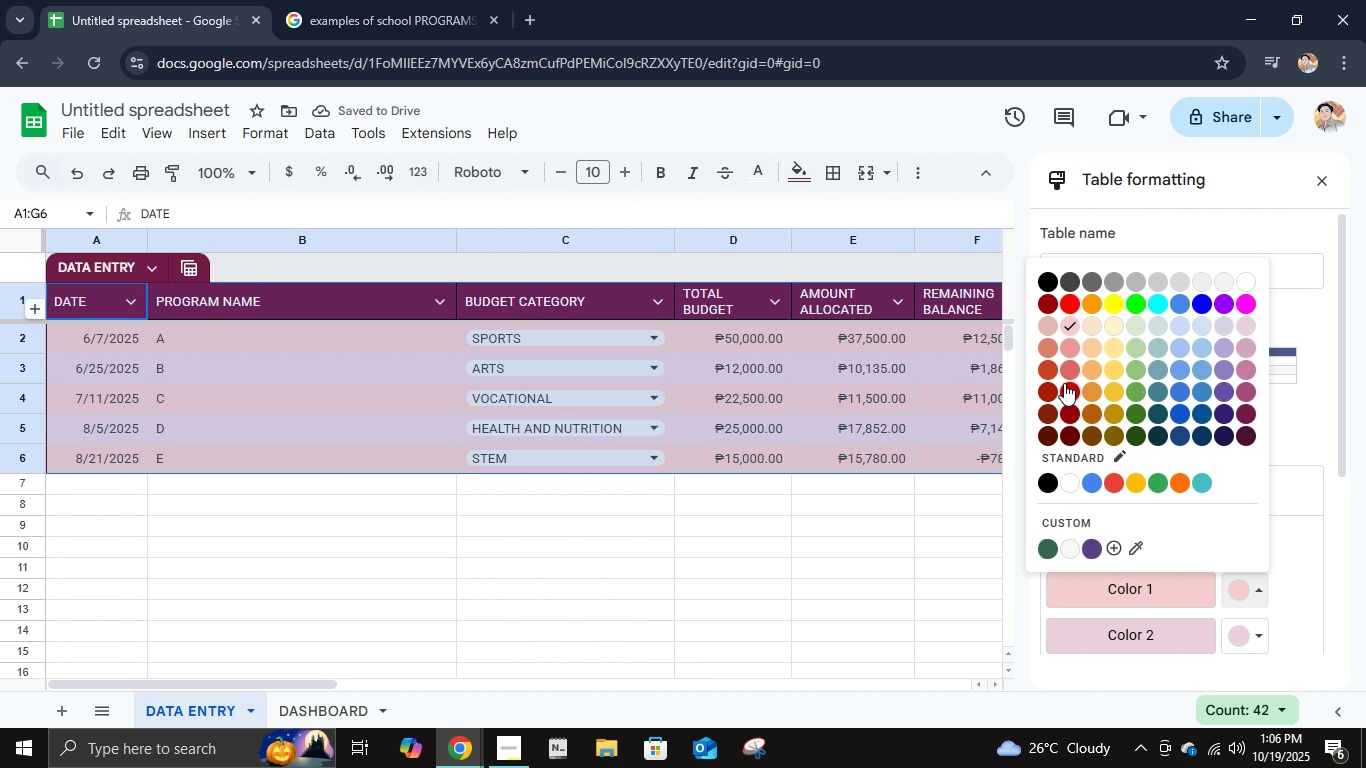 
mouse_move([1093, 365])
 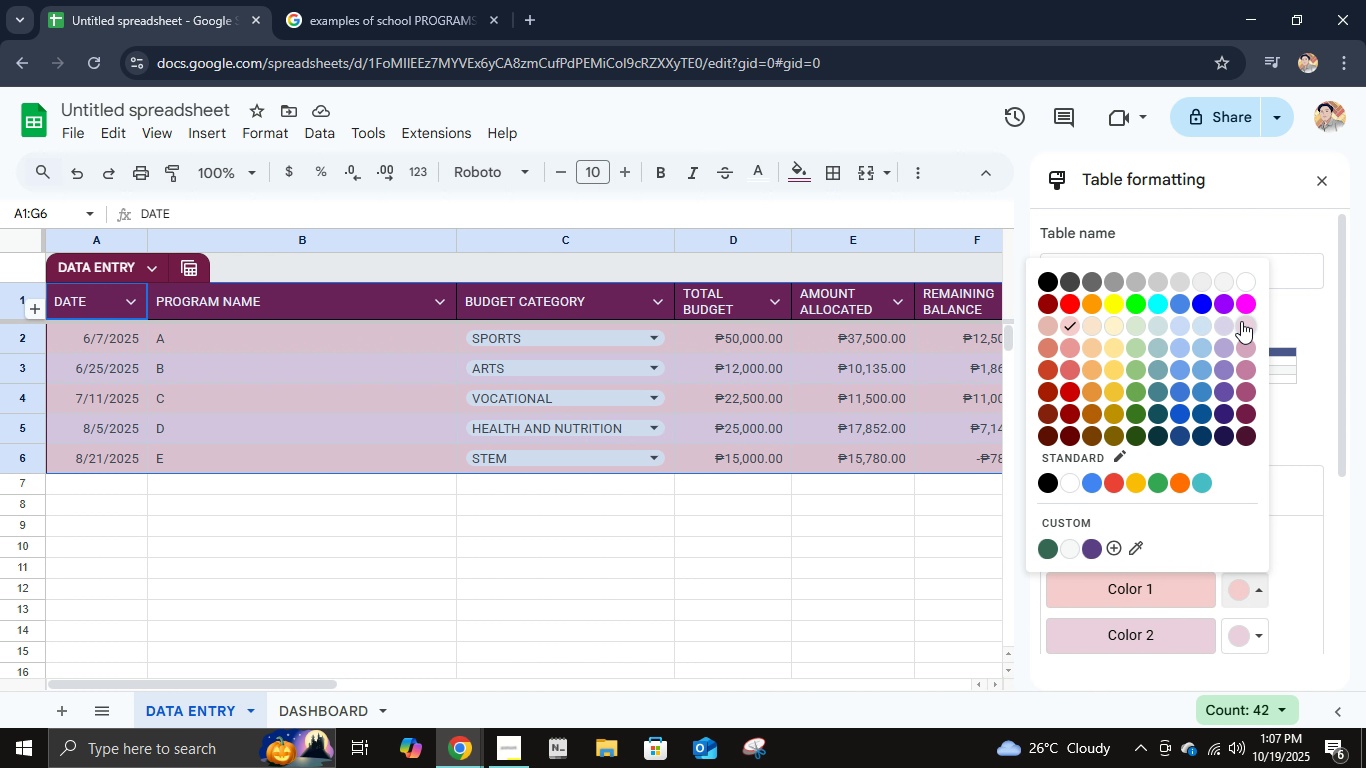 
left_click([1241, 320])
 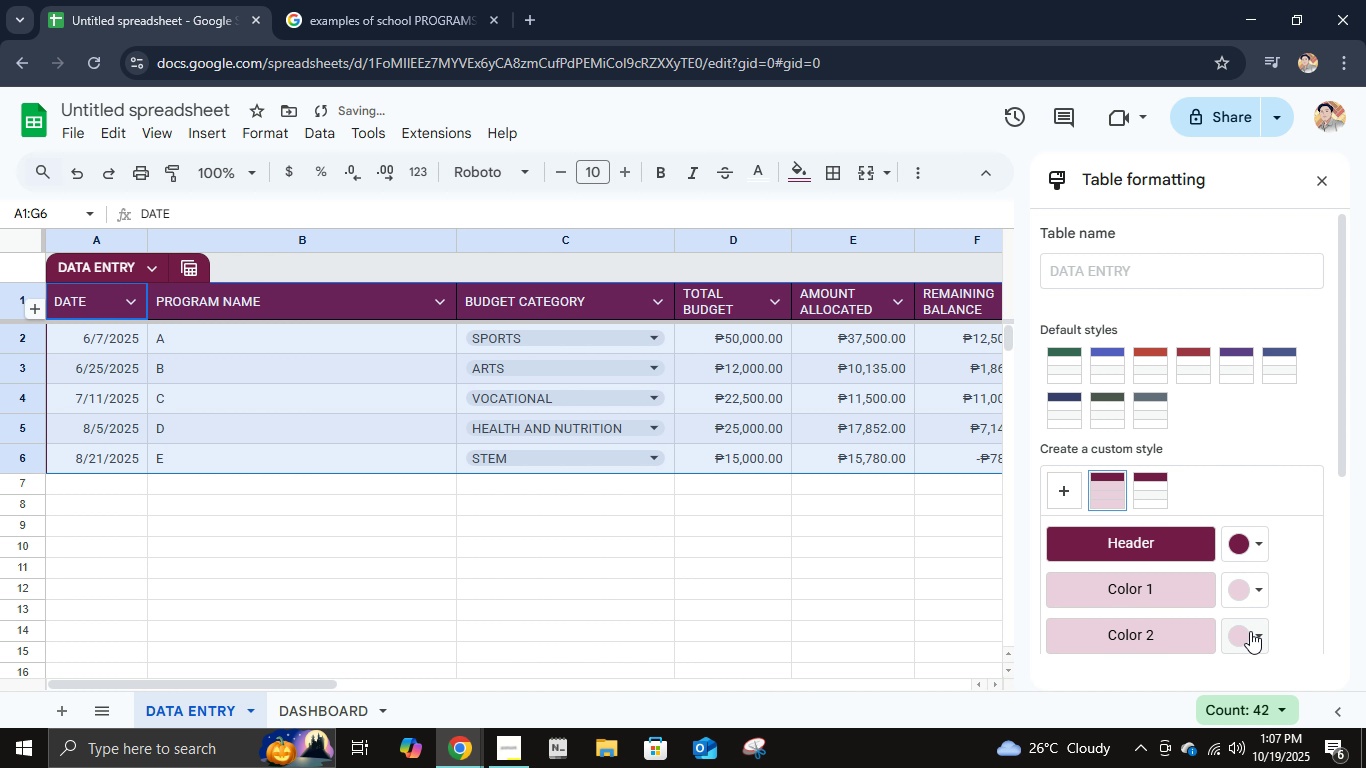 
left_click([1250, 631])
 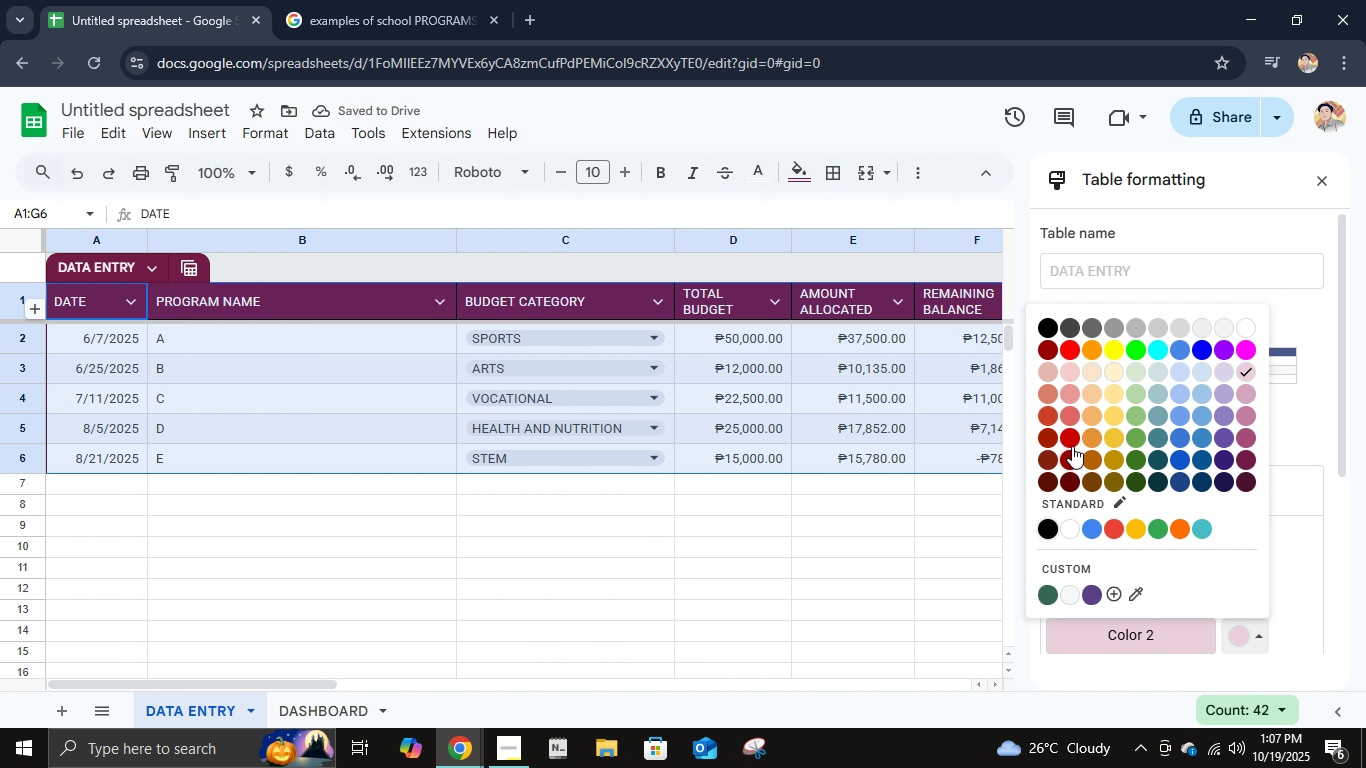 
left_click([1069, 416])
 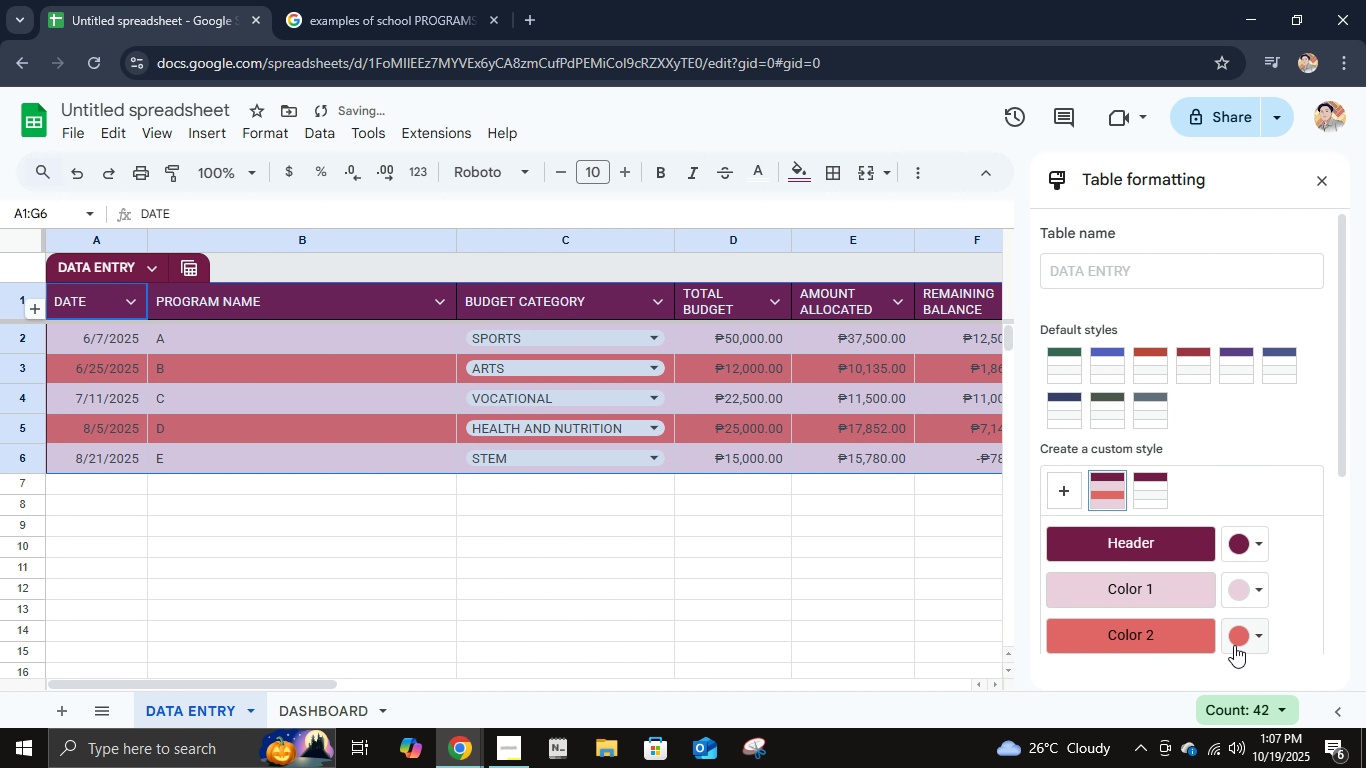 
left_click([1244, 635])
 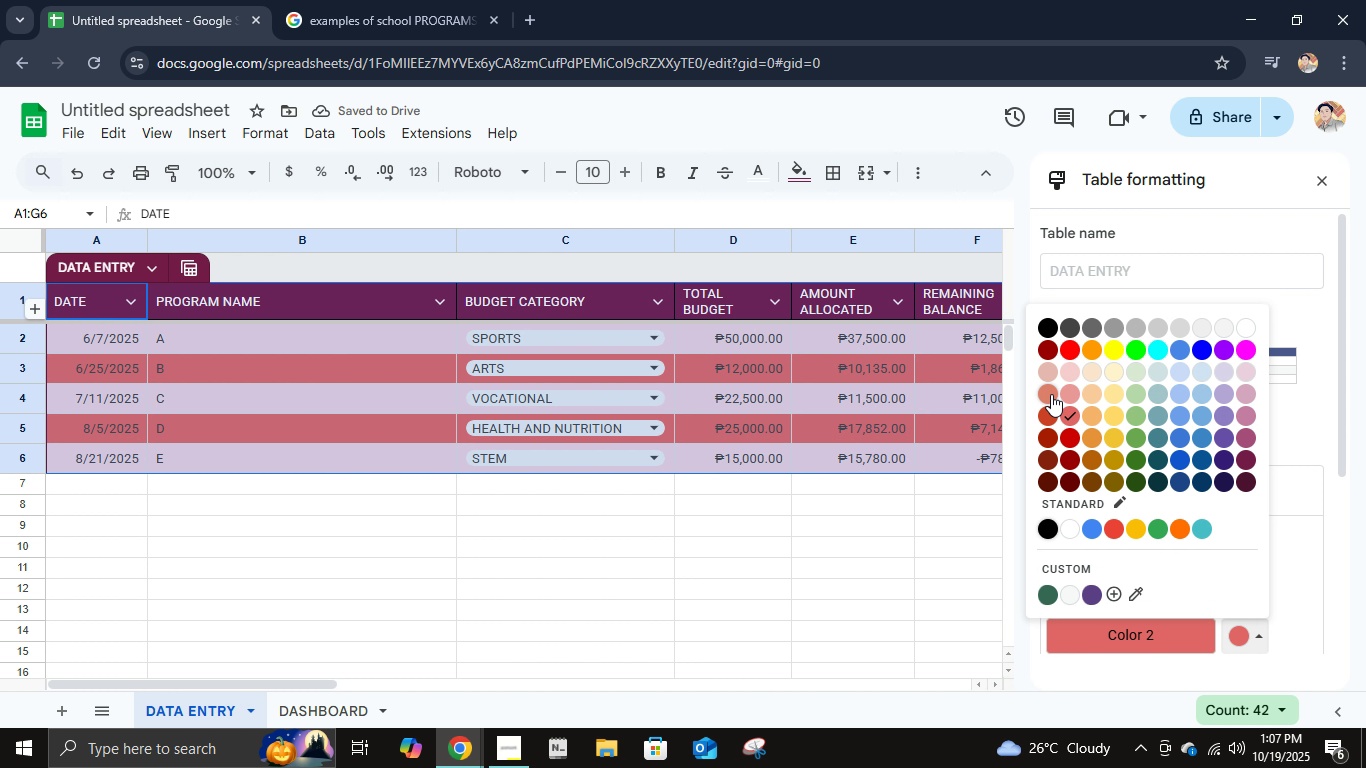 
left_click([1051, 394])
 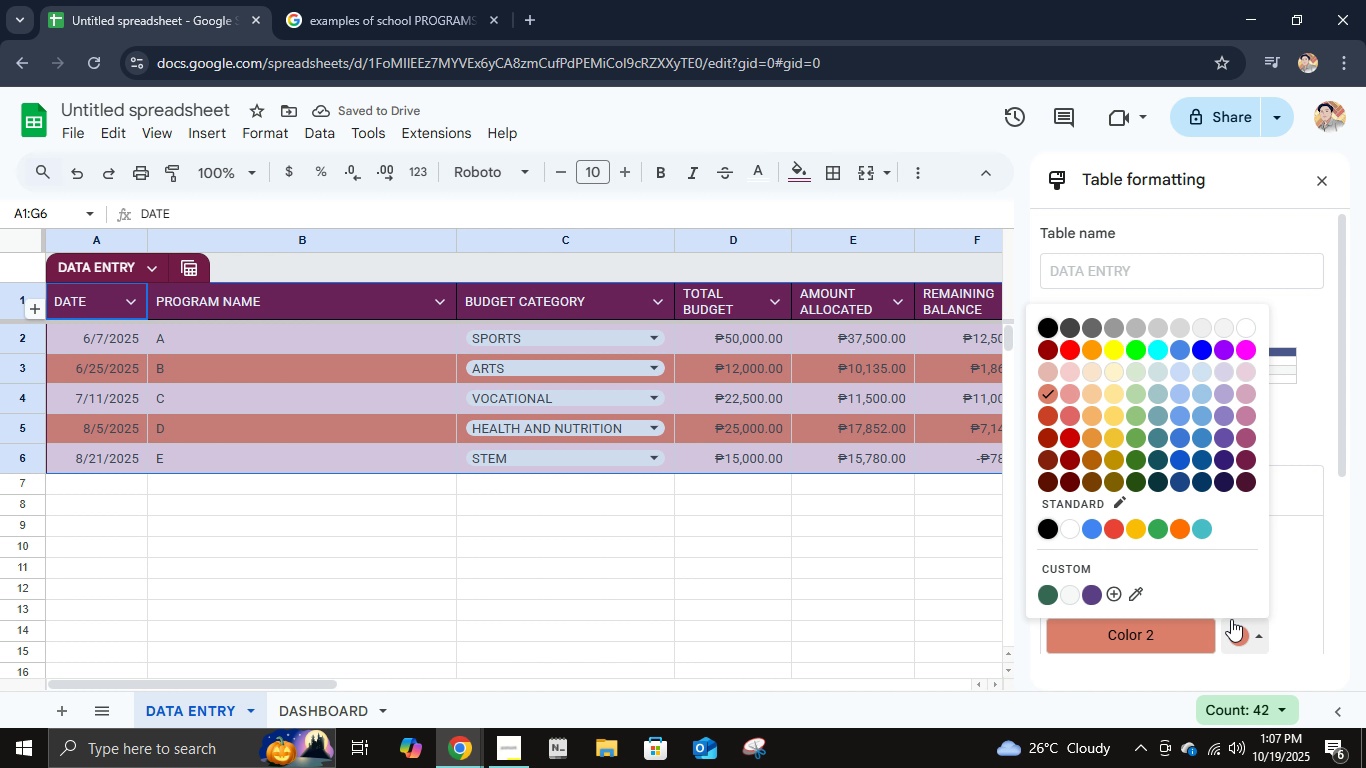 
left_click([1096, 399])
 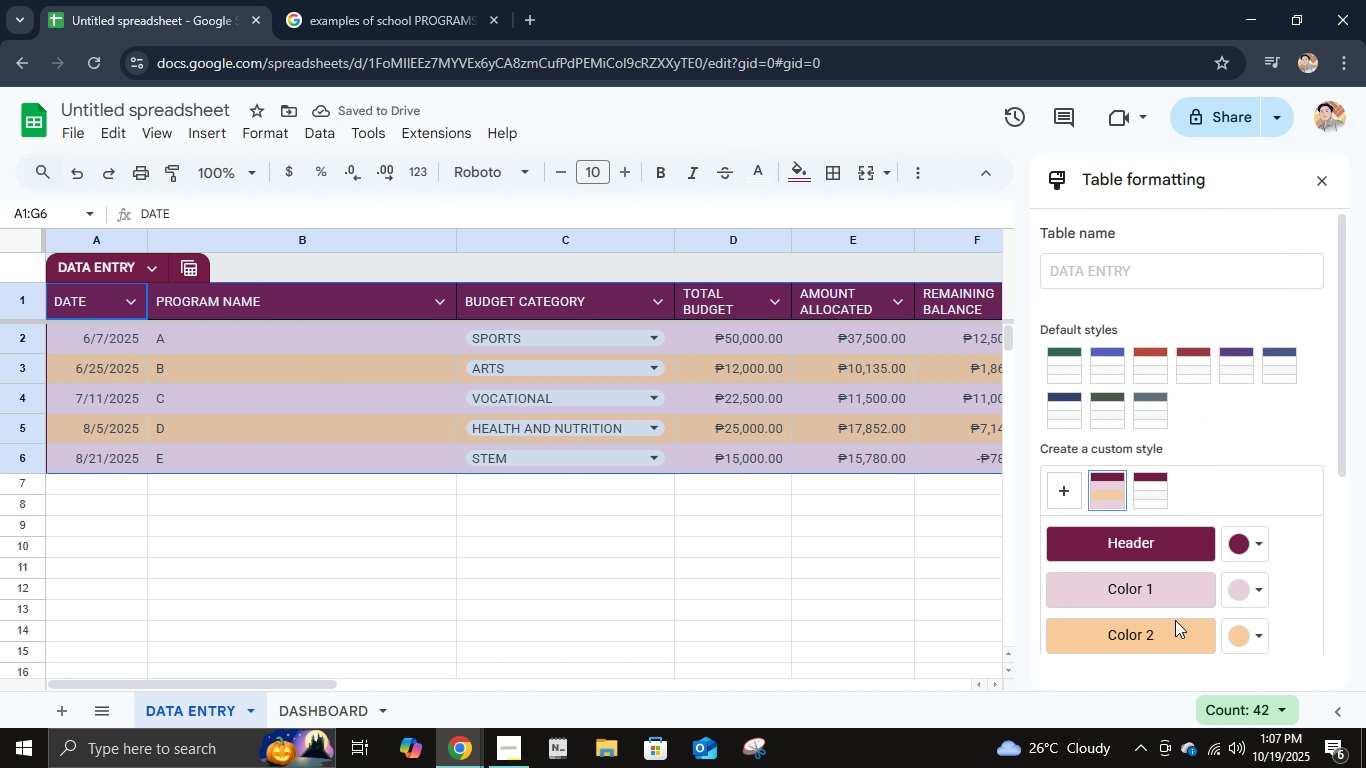 
left_click([1257, 640])
 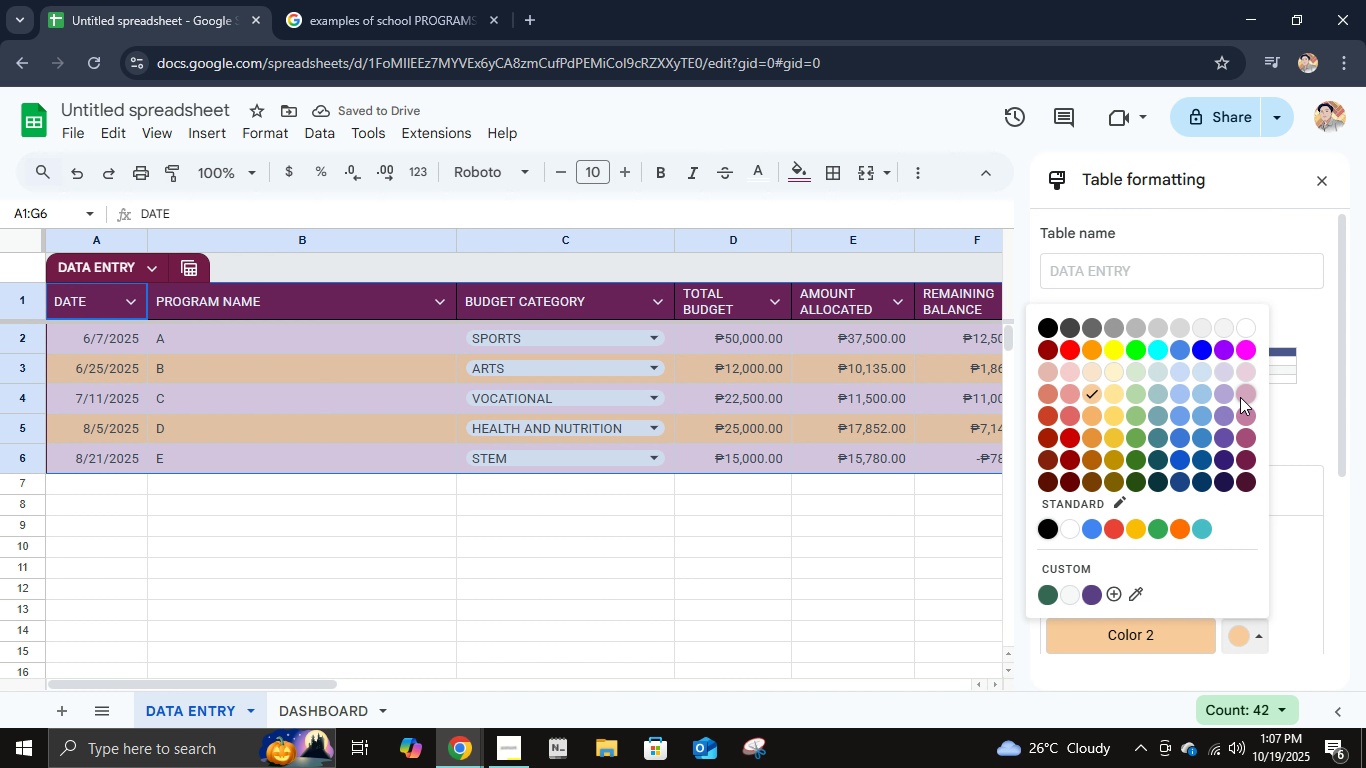 
left_click([1240, 397])
 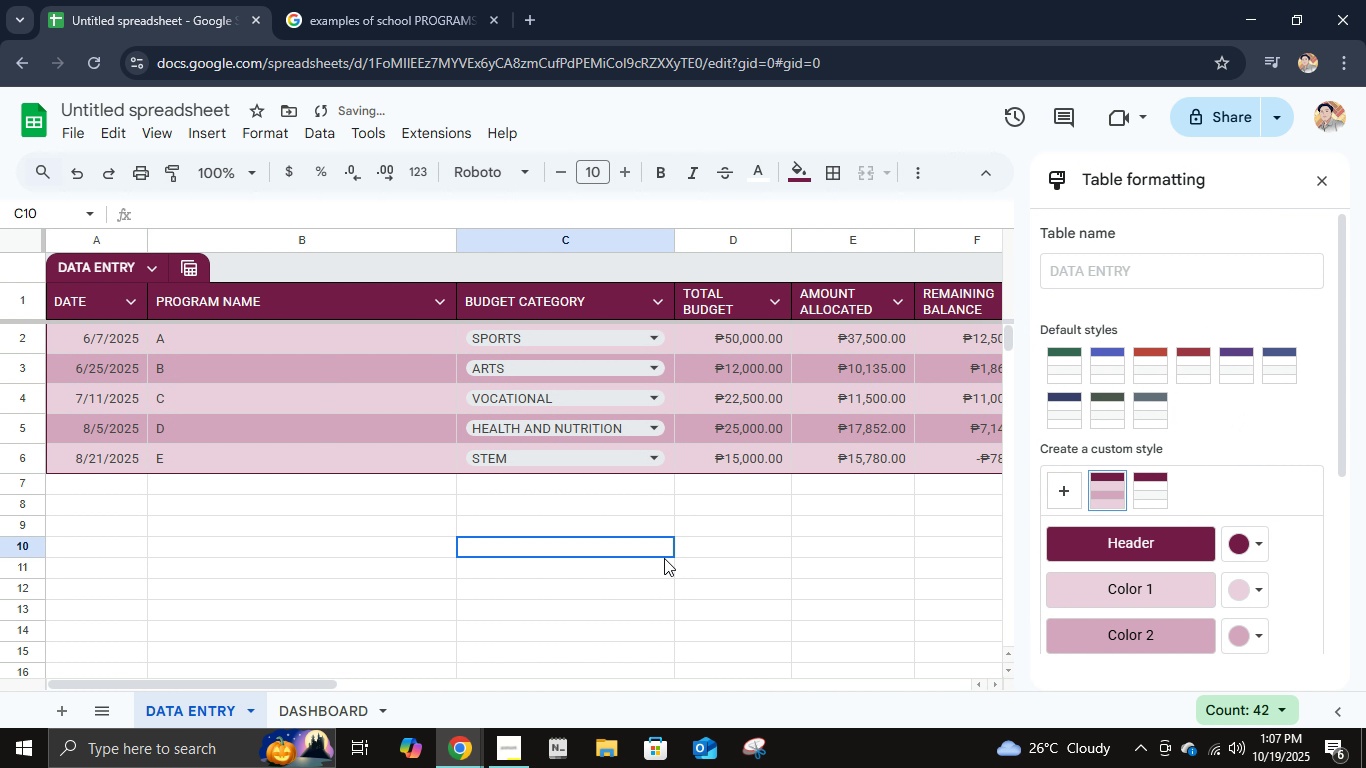 
left_click([664, 558])
 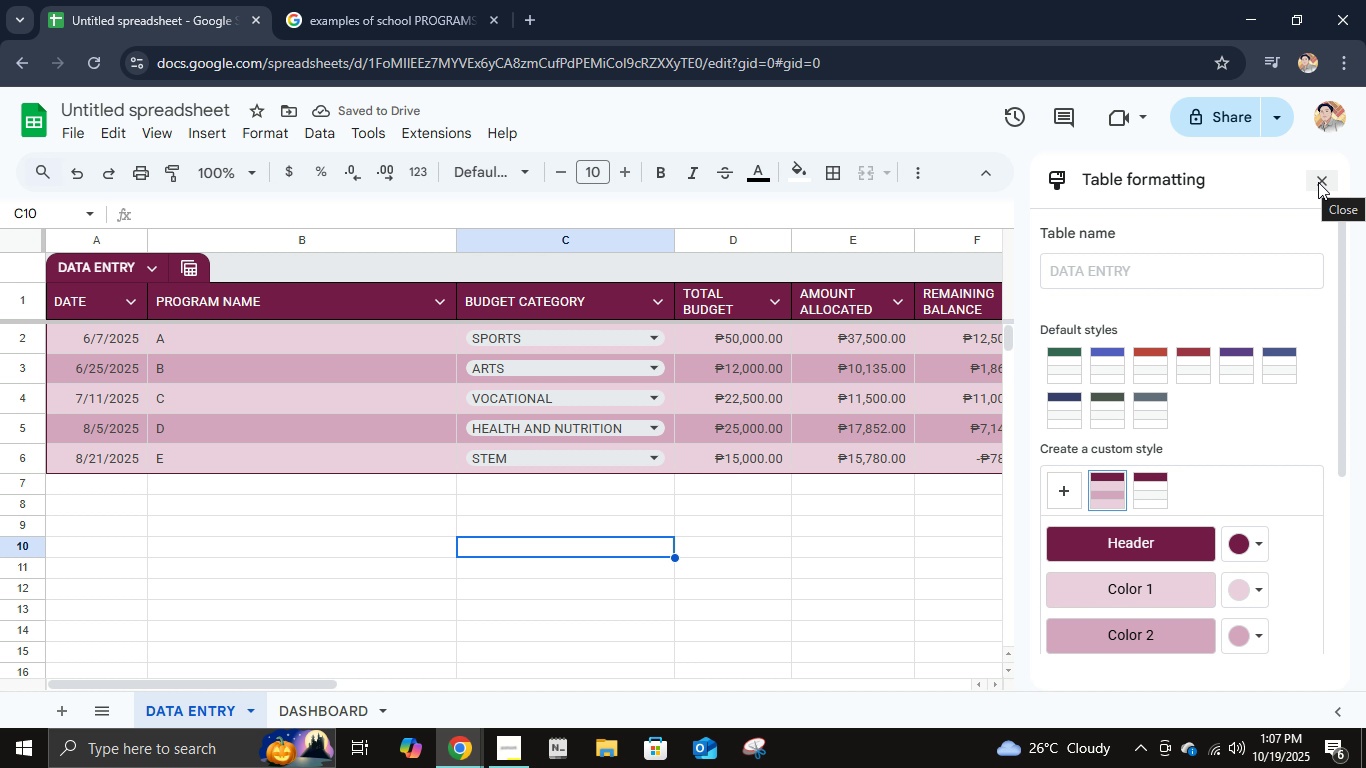 
left_click([1318, 182])
 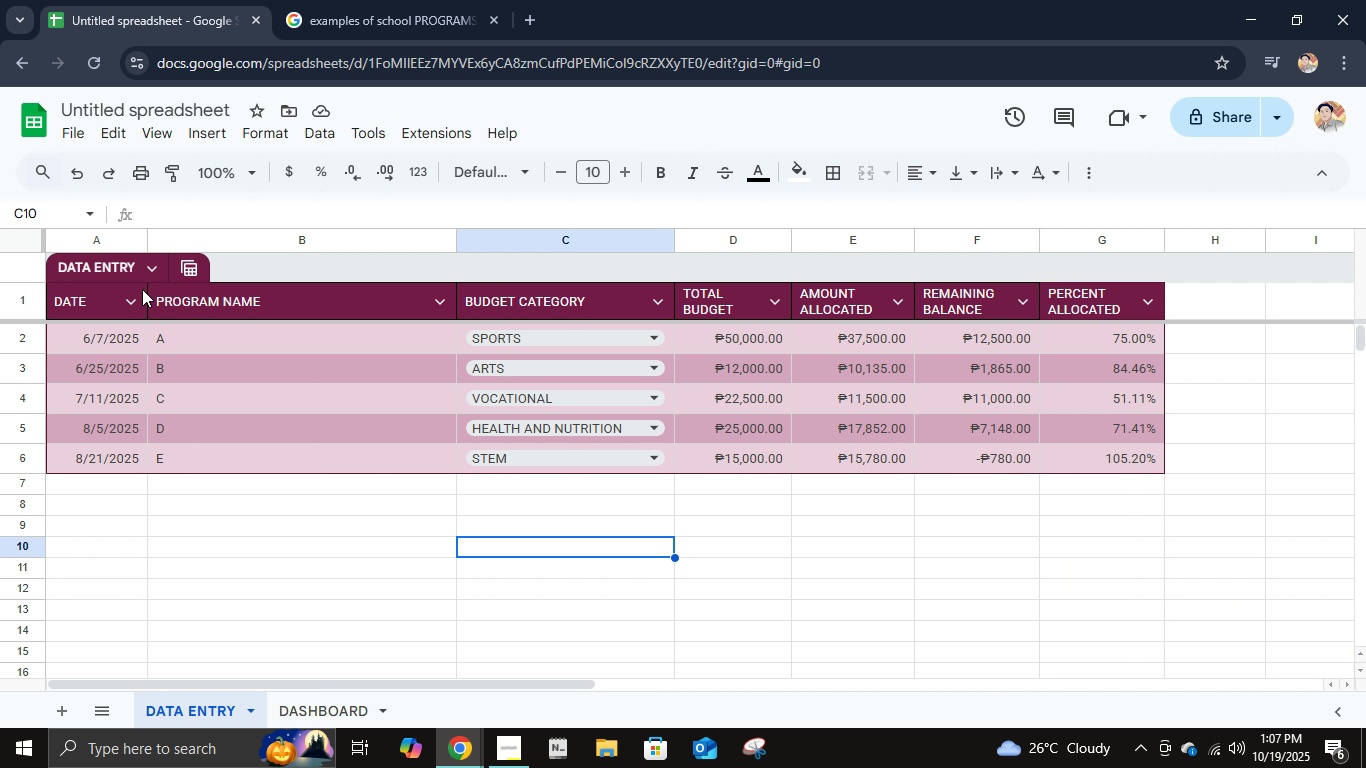 
left_click([190, 262])
 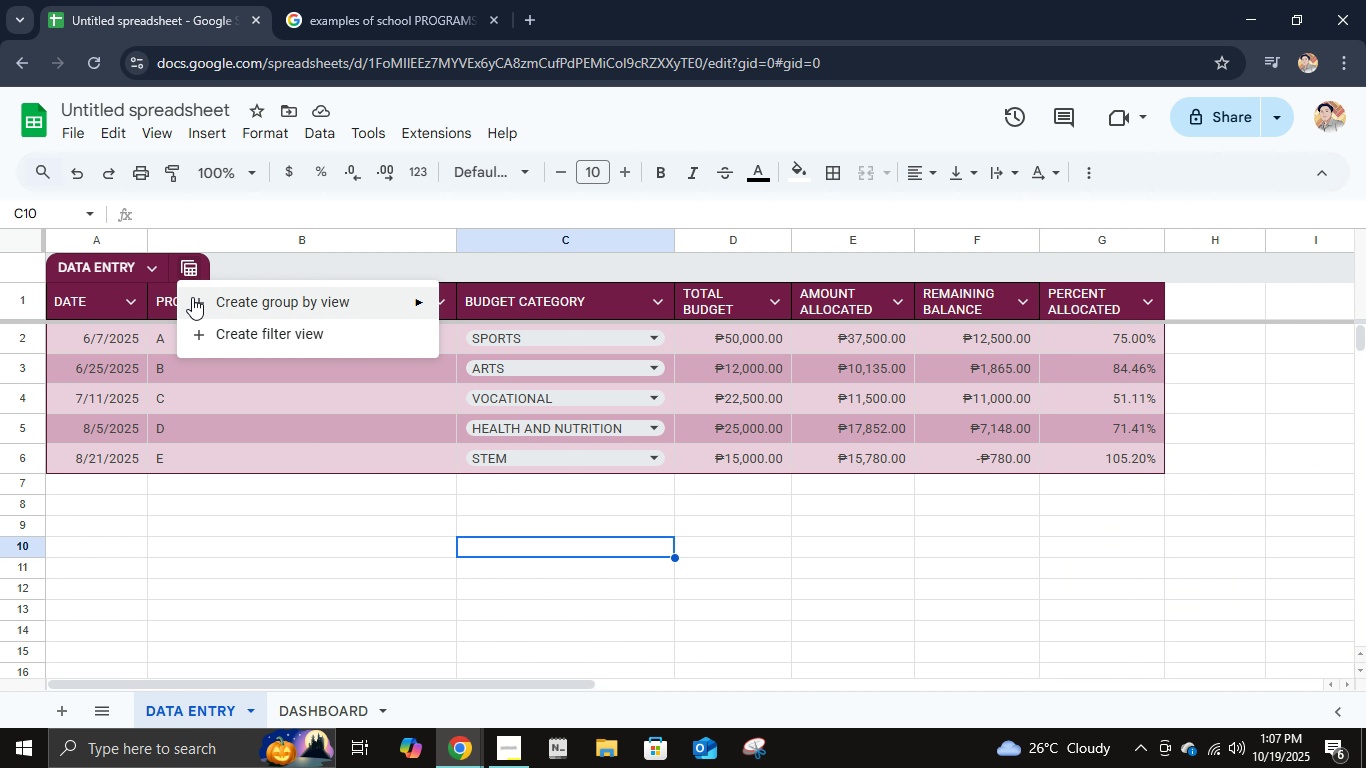 
mouse_move([209, 307])
 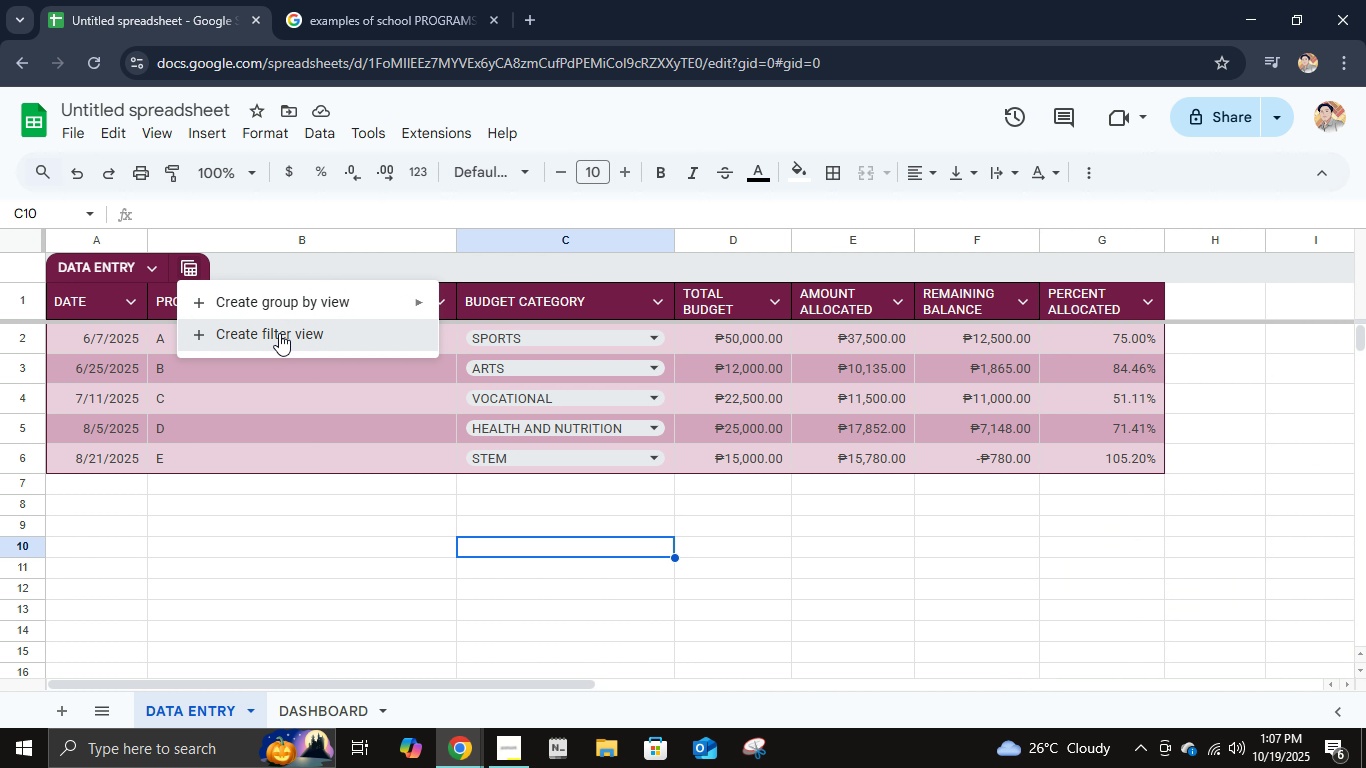 
left_click([279, 333])
 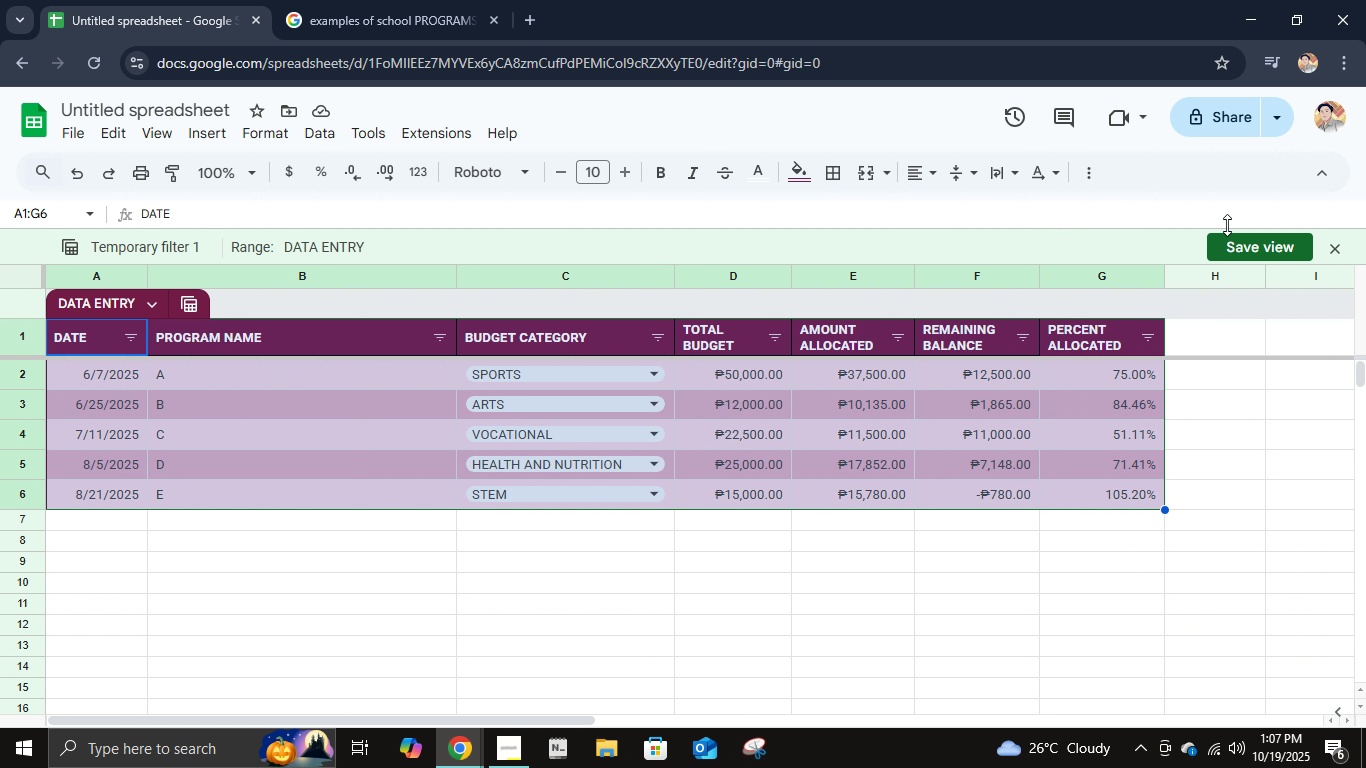 
left_click([1233, 234])
 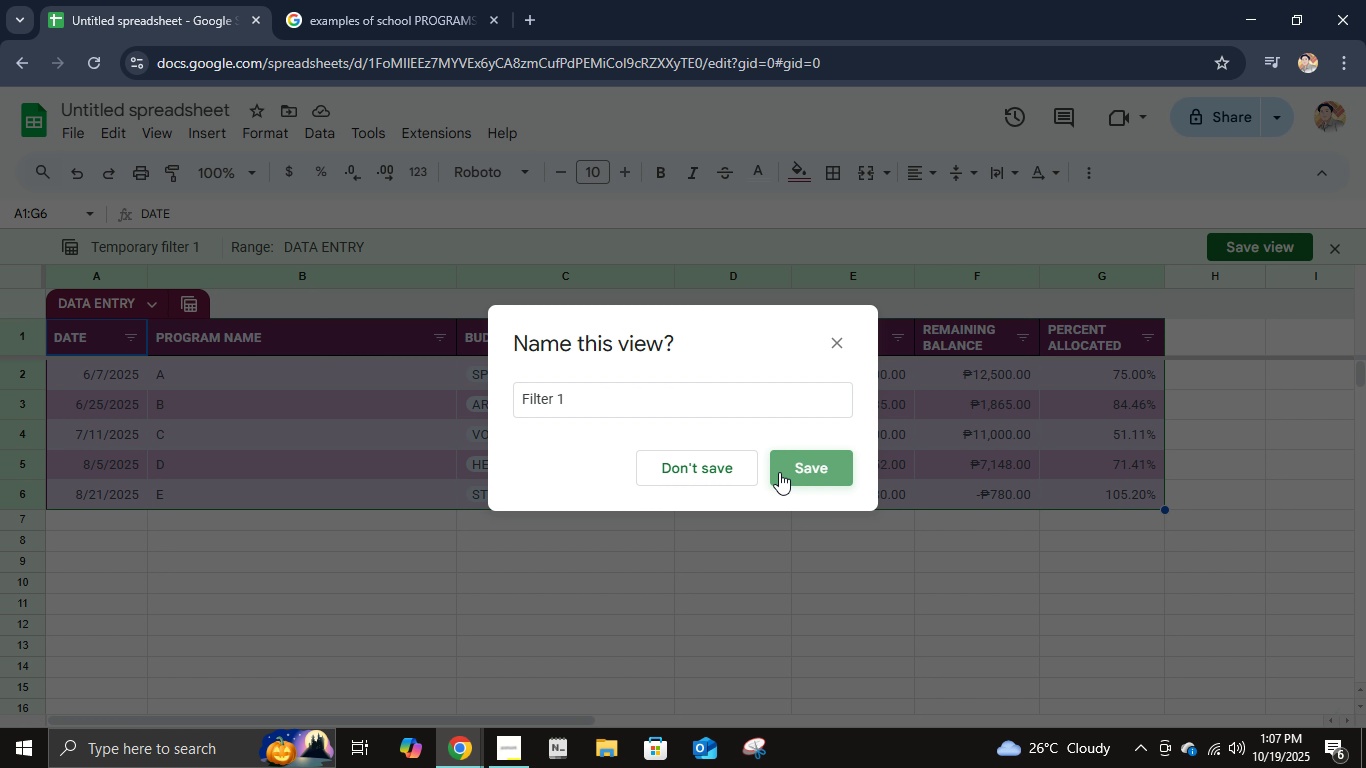 
left_click([779, 472])
 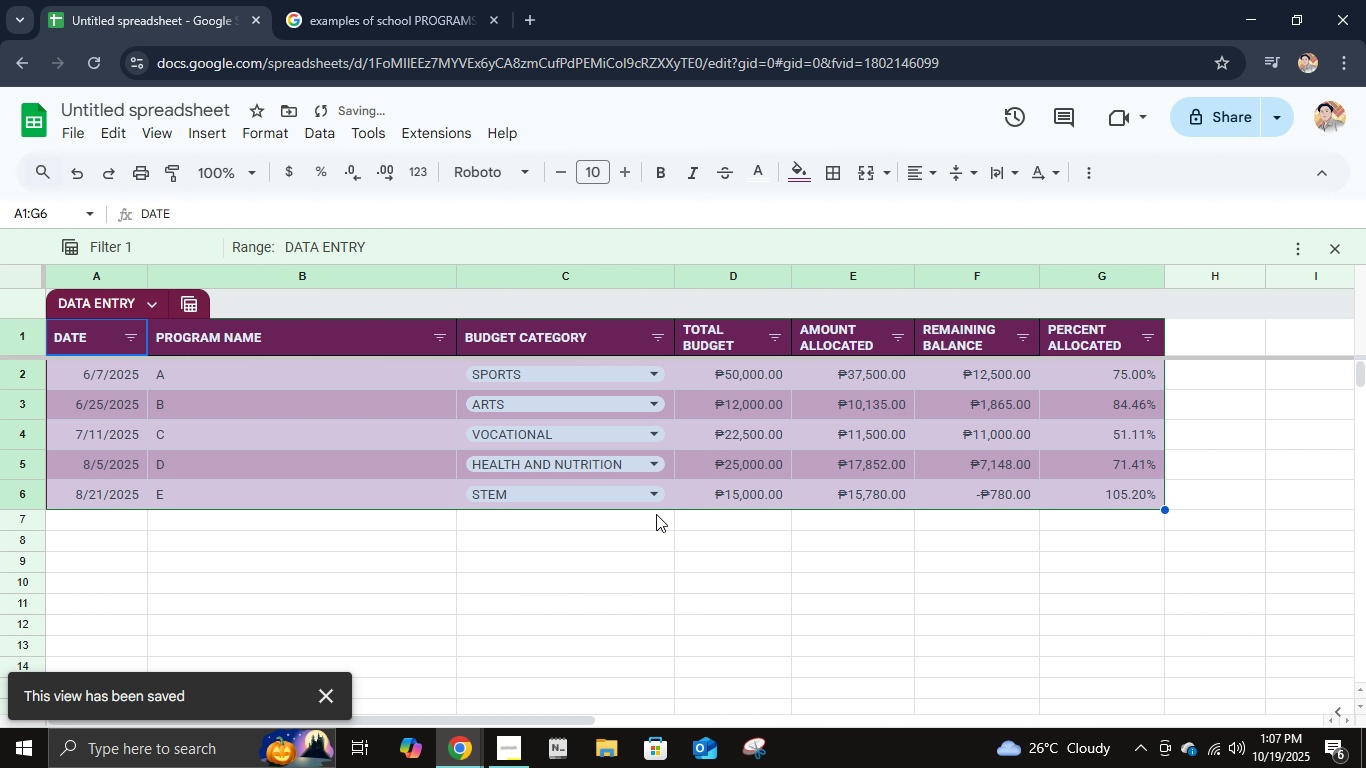 
scroll: coordinate [639, 498], scroll_direction: down, amount: 3.0
 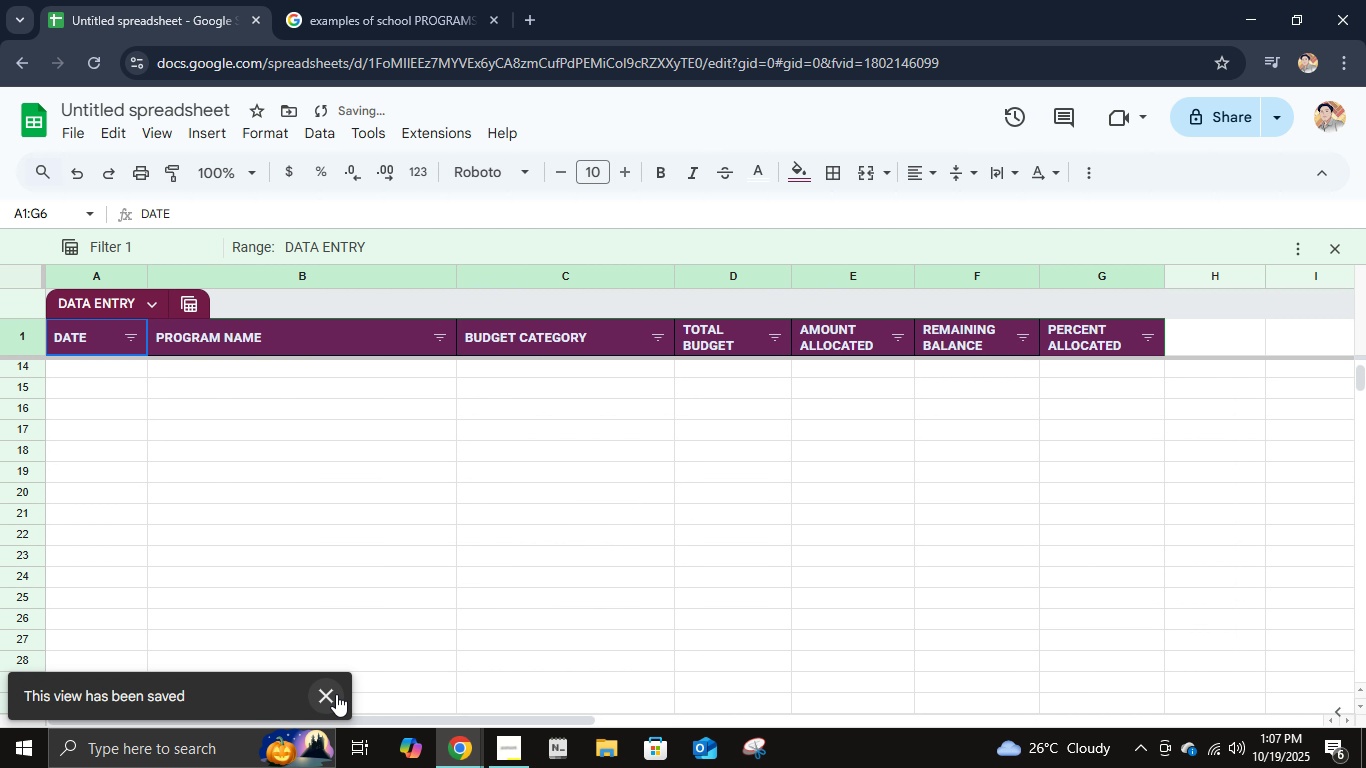 
left_click([336, 694])
 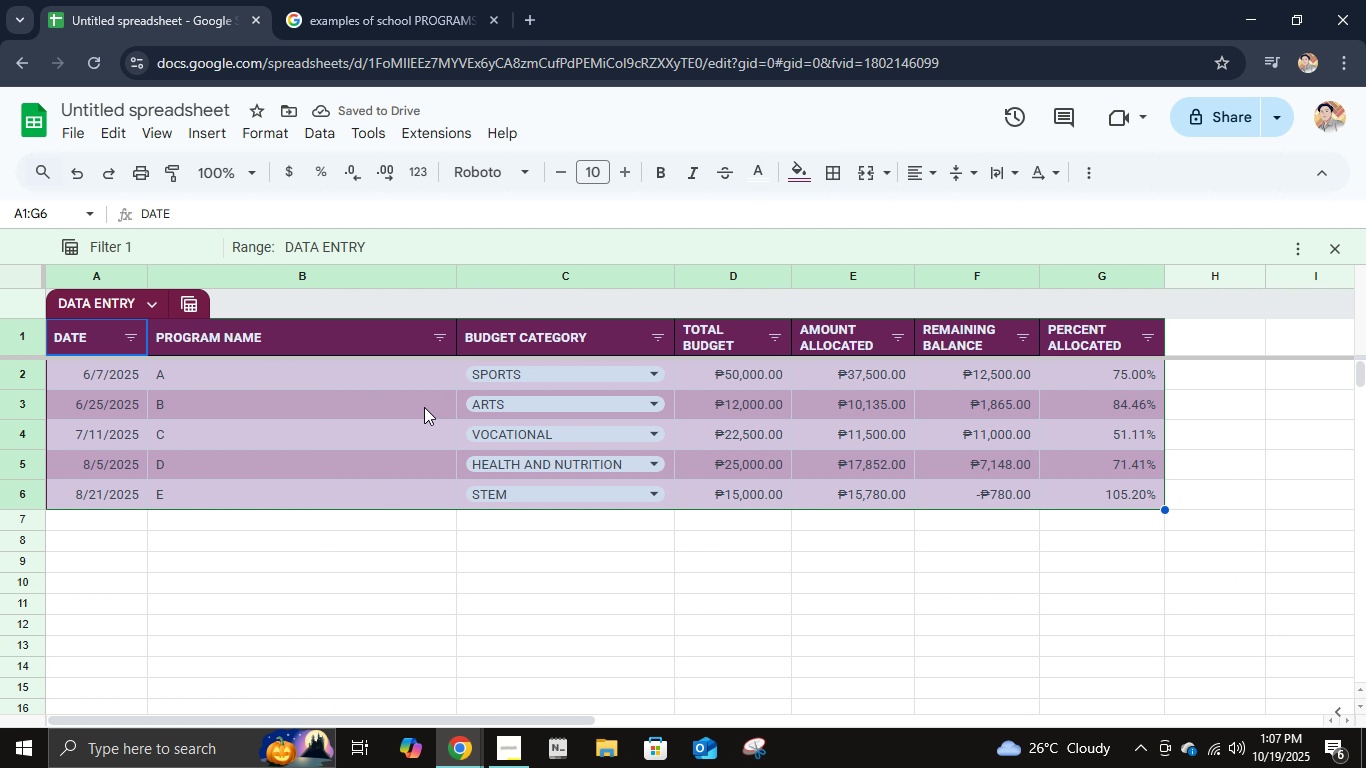 
scroll: coordinate [437, 439], scroll_direction: up, amount: 12.0
 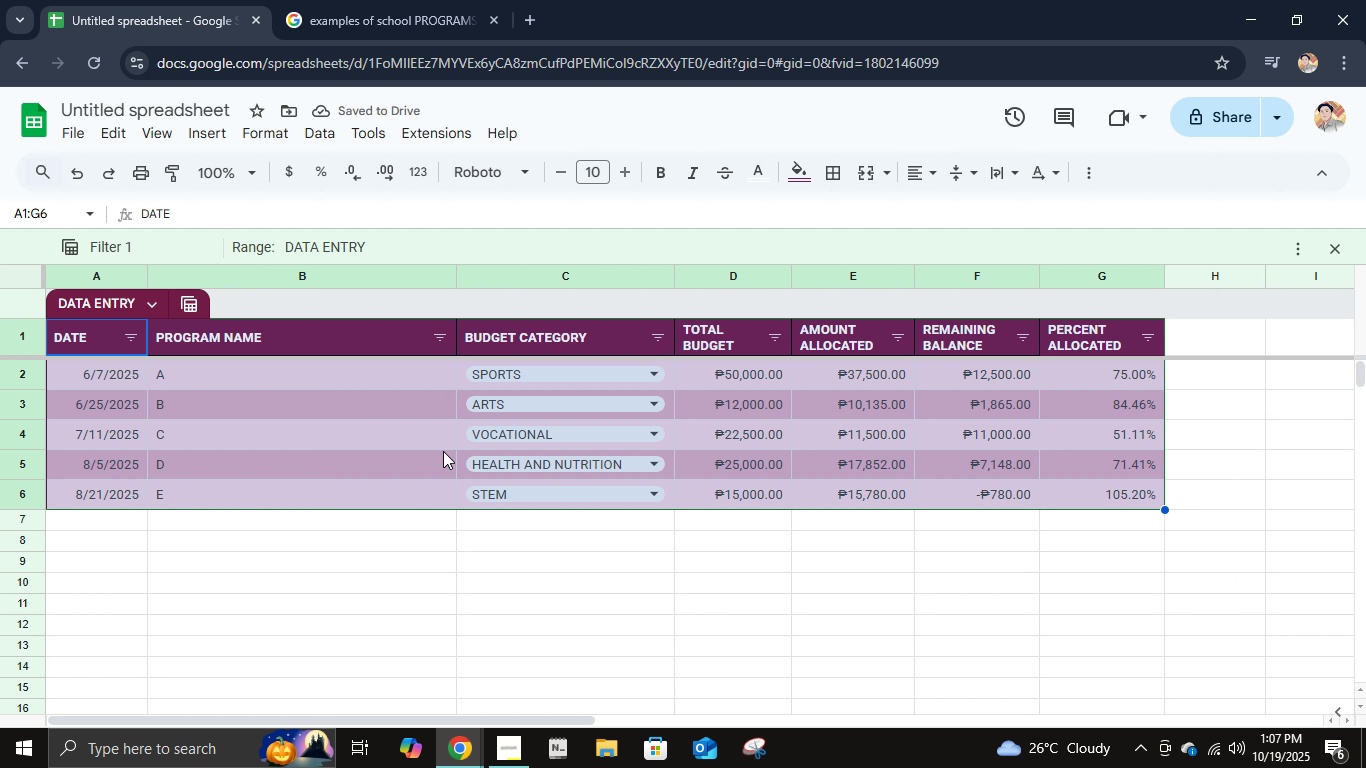 
mouse_move([414, 443])
 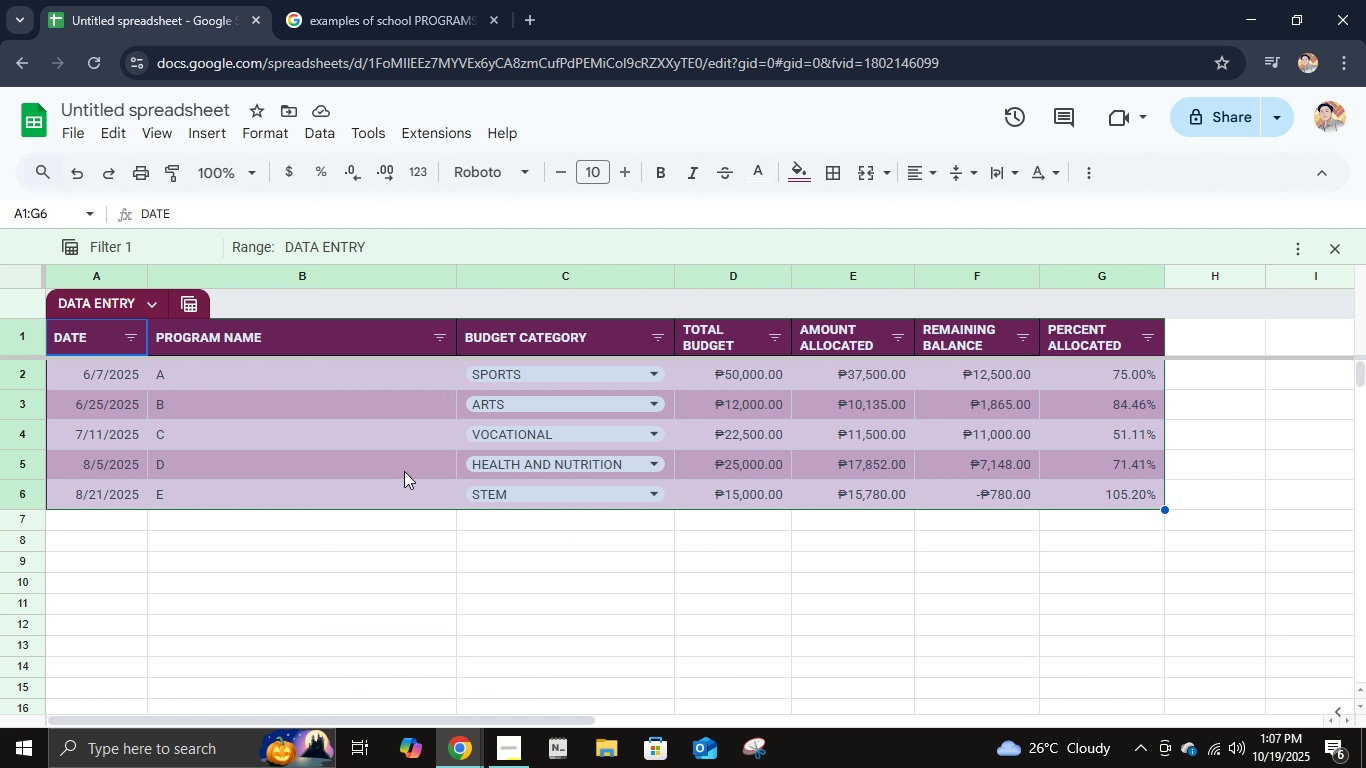 
left_click([361, 439])
 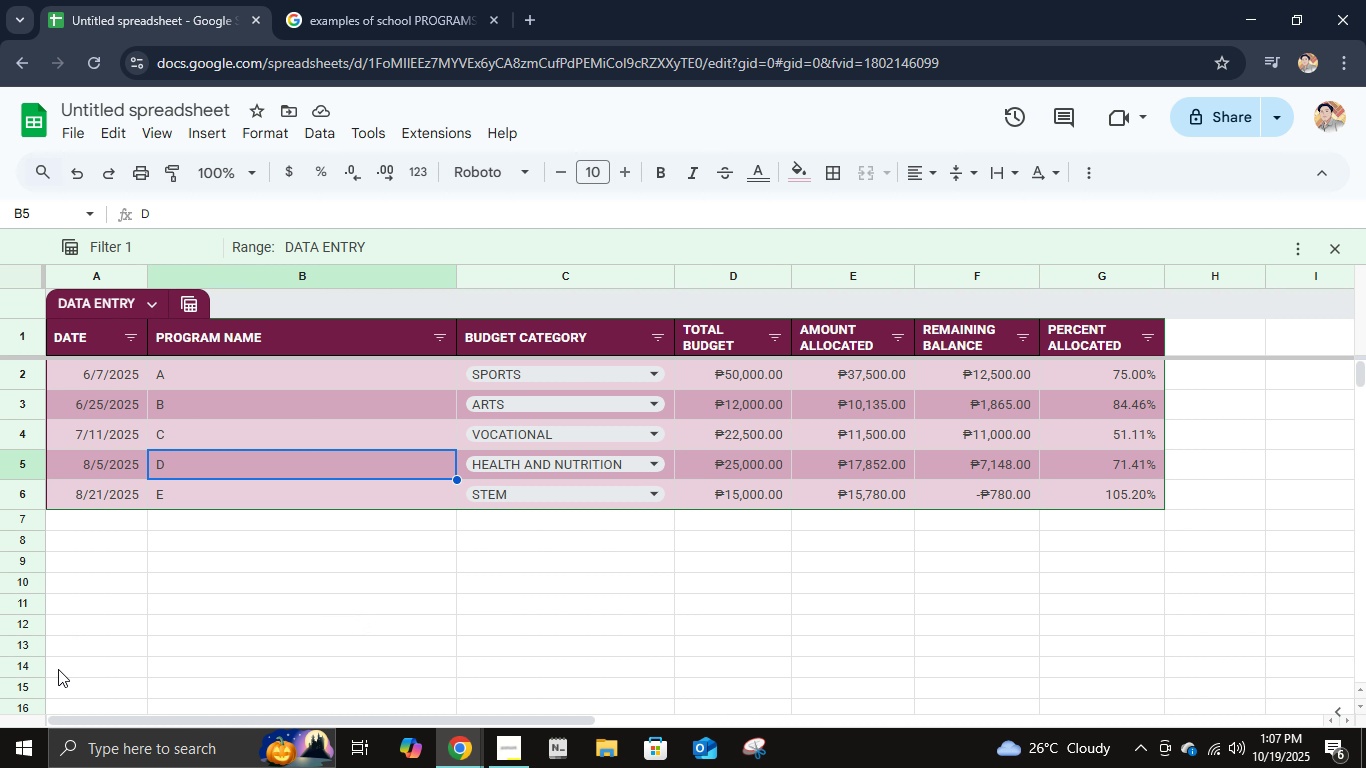 
scroll: coordinate [316, 573], scroll_direction: down, amount: 7.0
 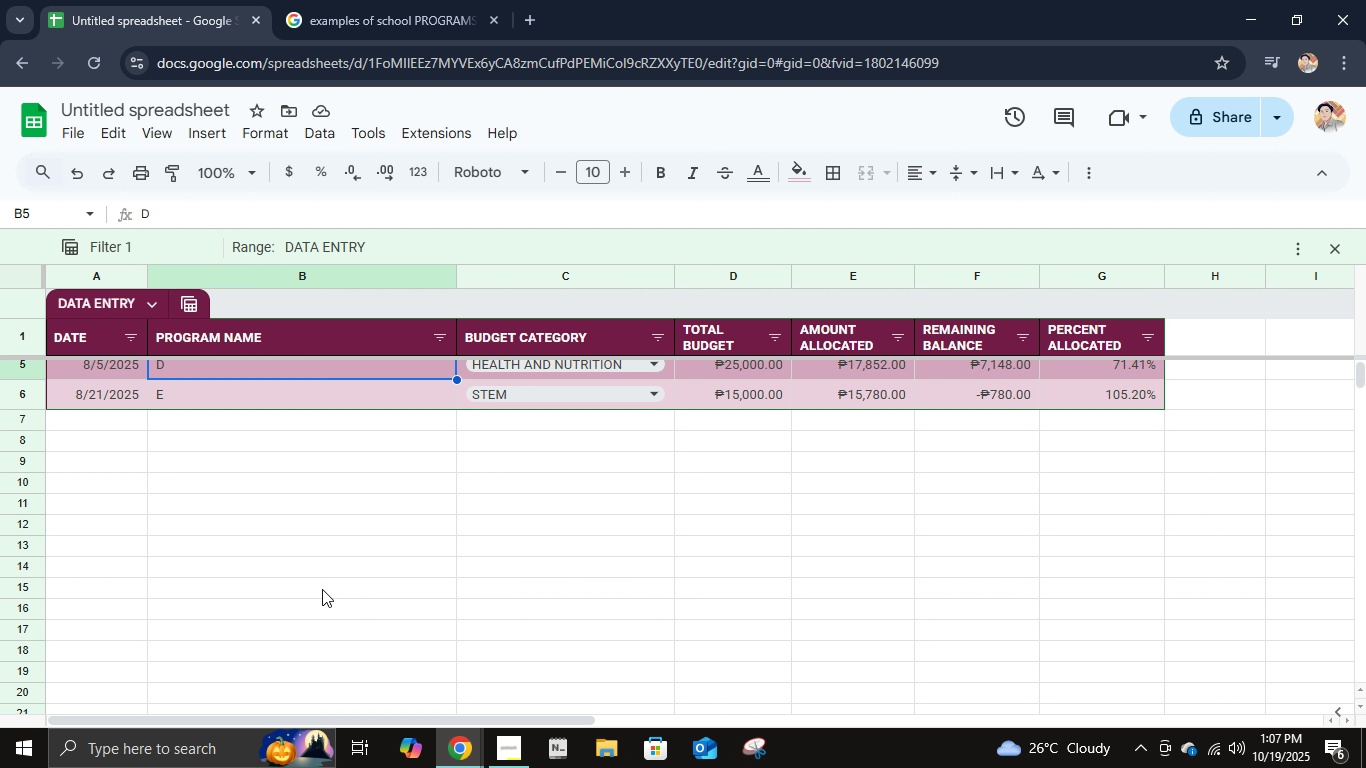 
scroll: coordinate [322, 590], scroll_direction: up, amount: 13.0
 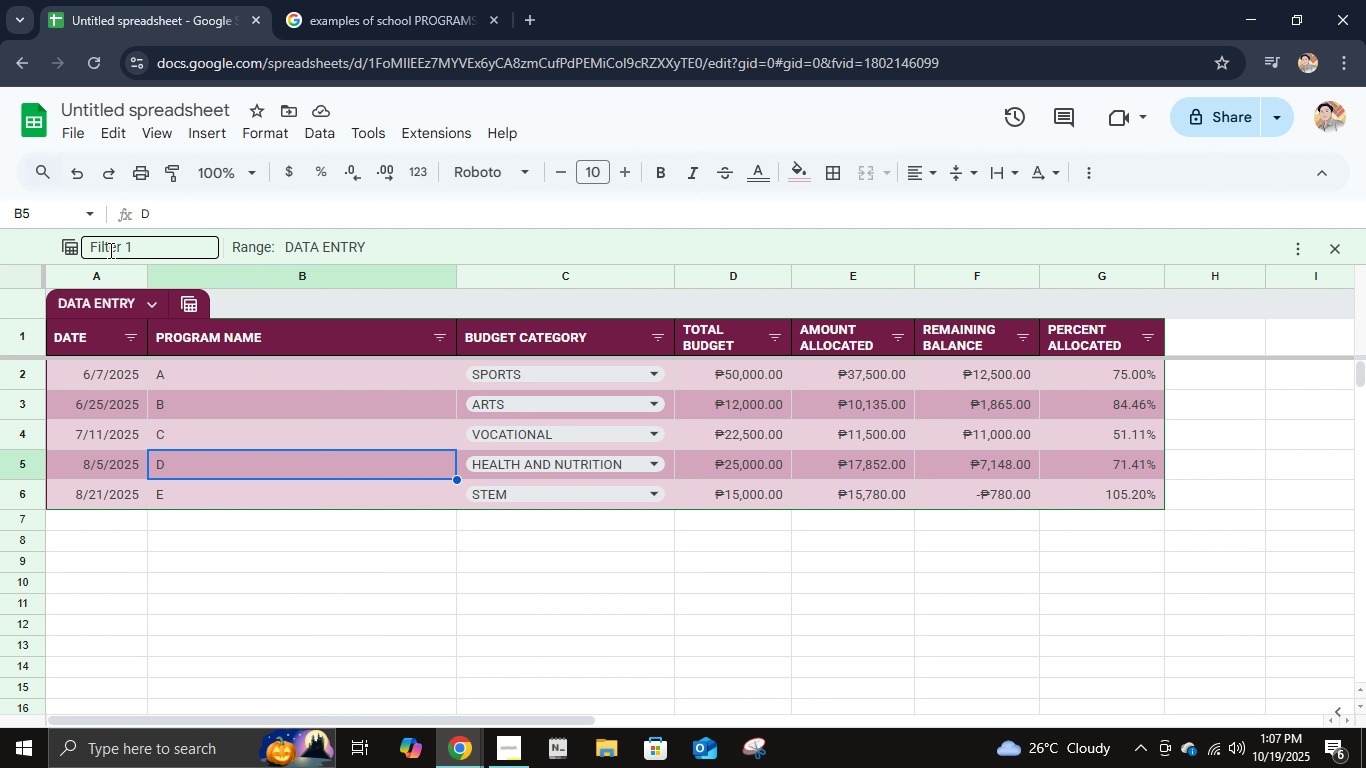 
left_click([109, 249])
 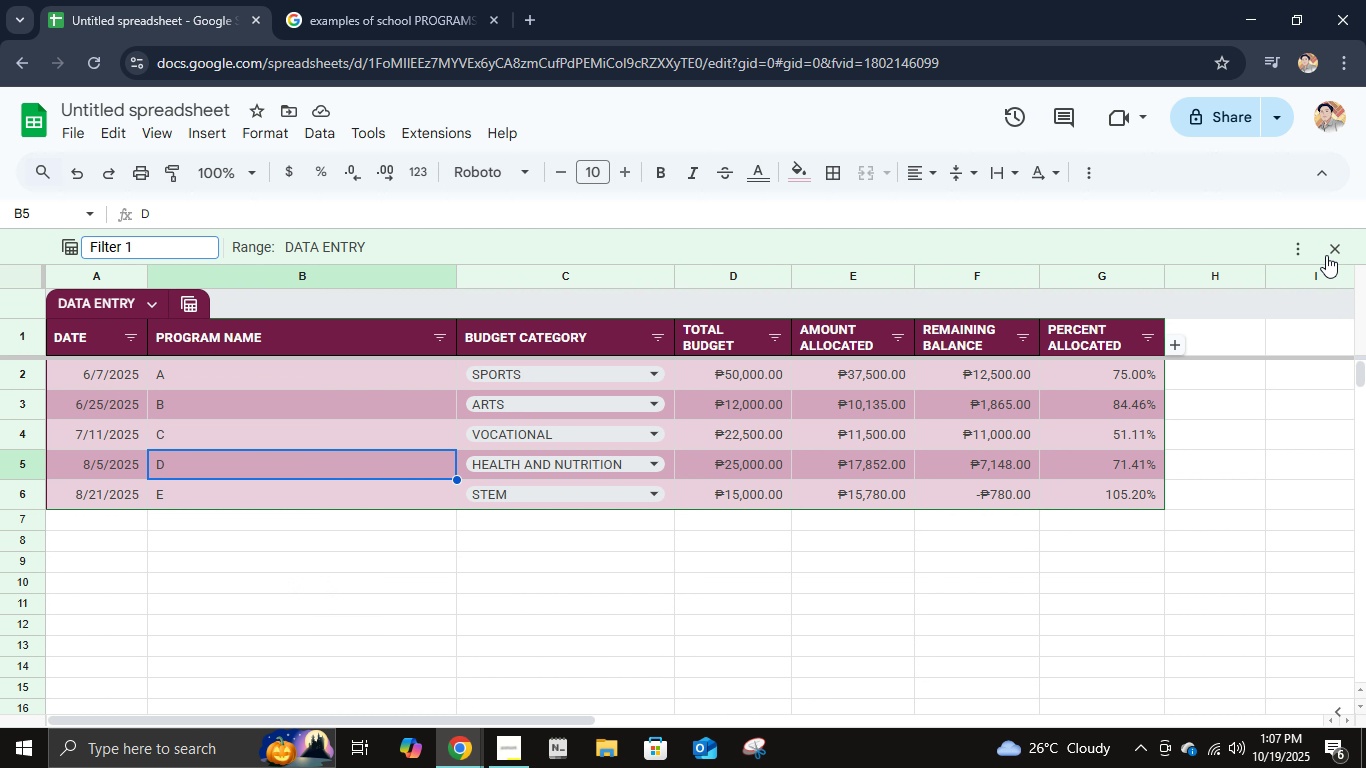 
left_click([1343, 239])
 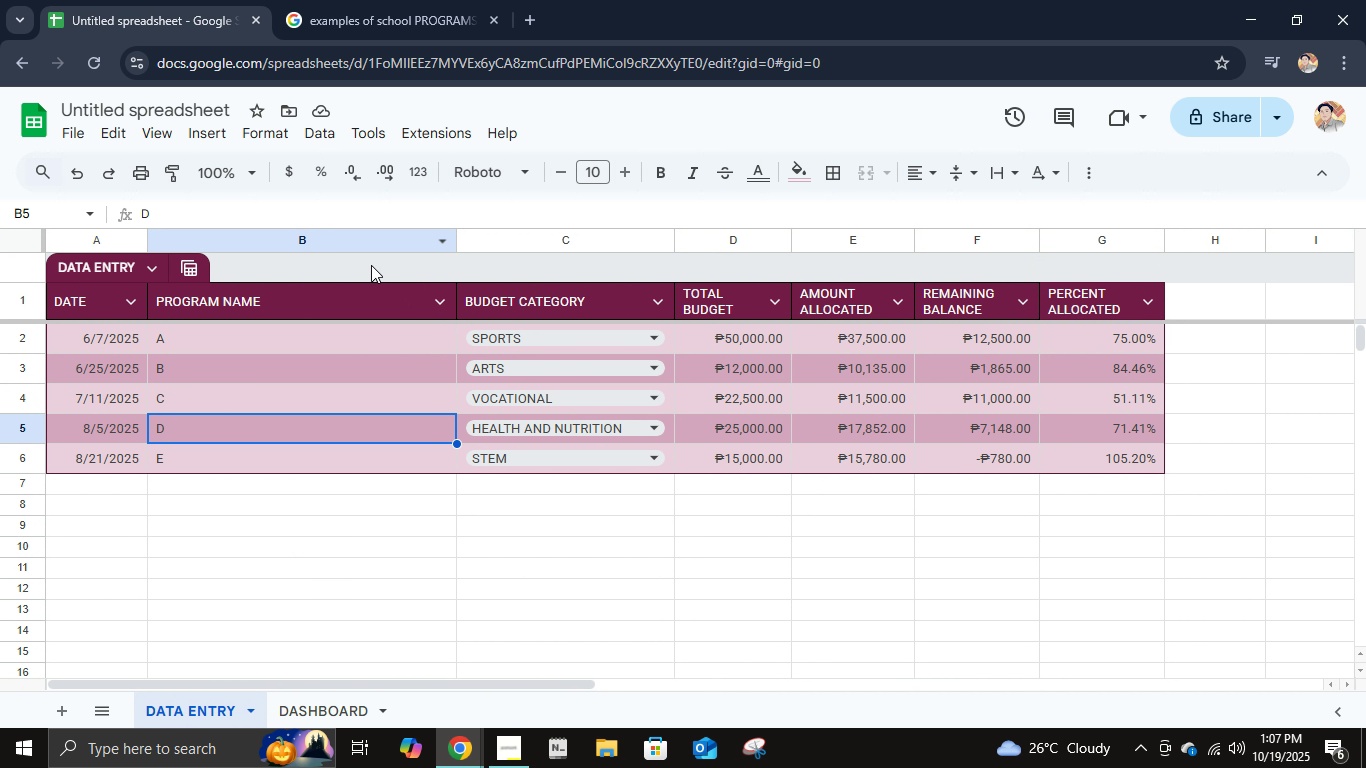 
left_click([441, 304])
 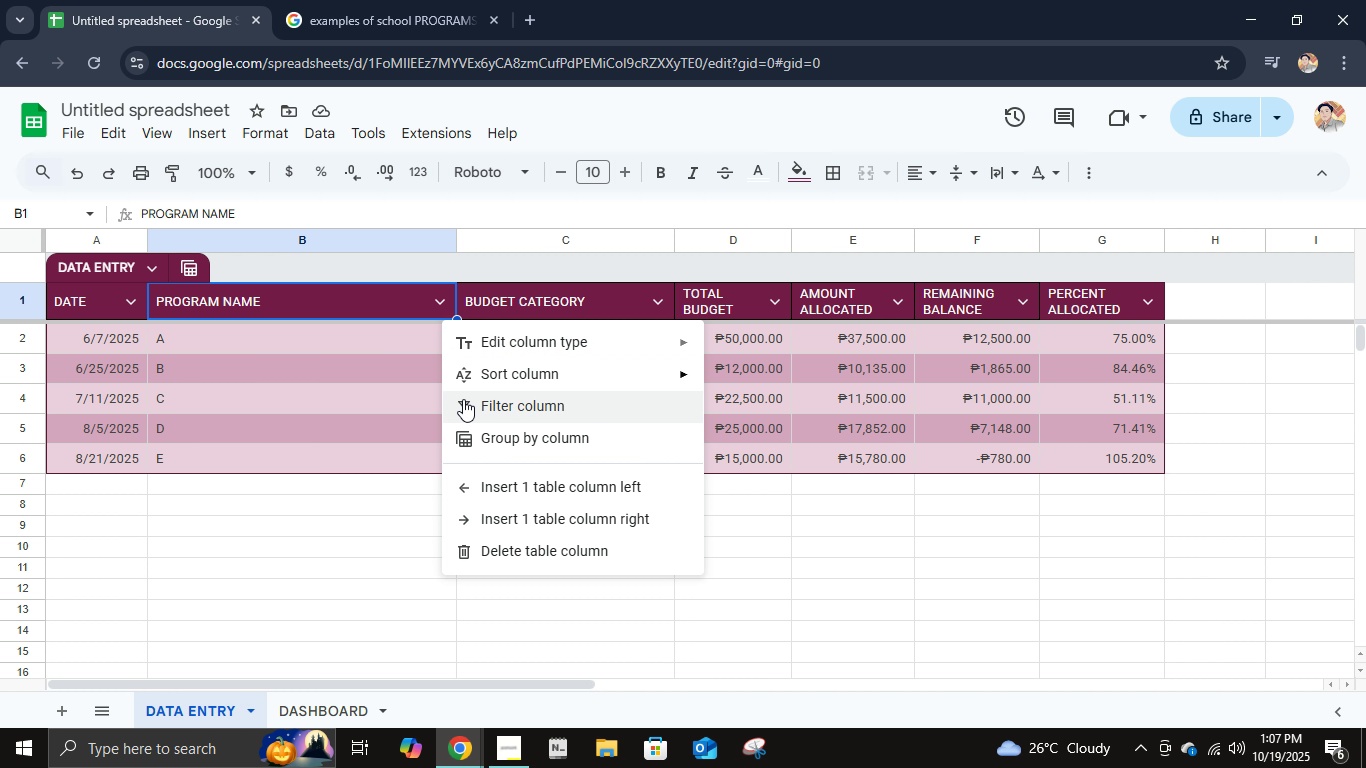 
left_click([465, 400])
 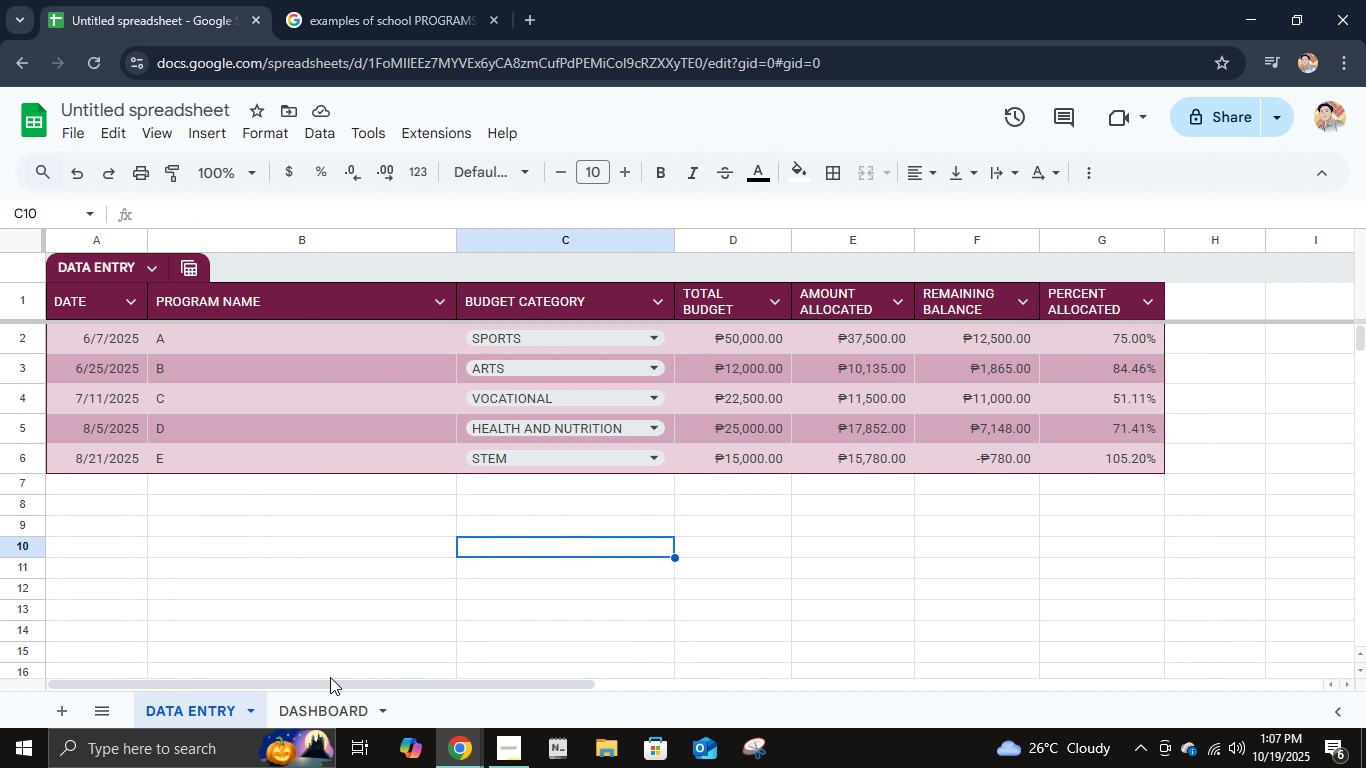 
left_click([334, 697])
 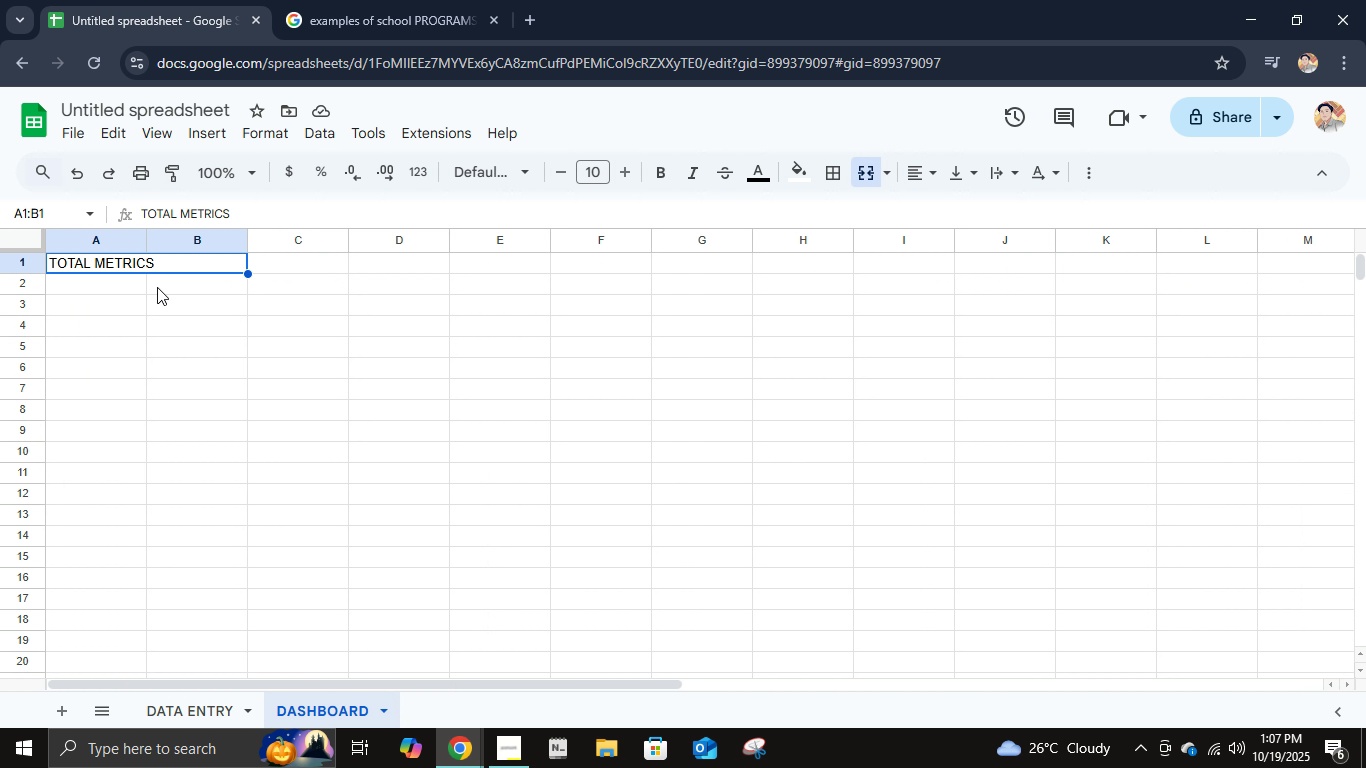 
left_click([118, 292])
 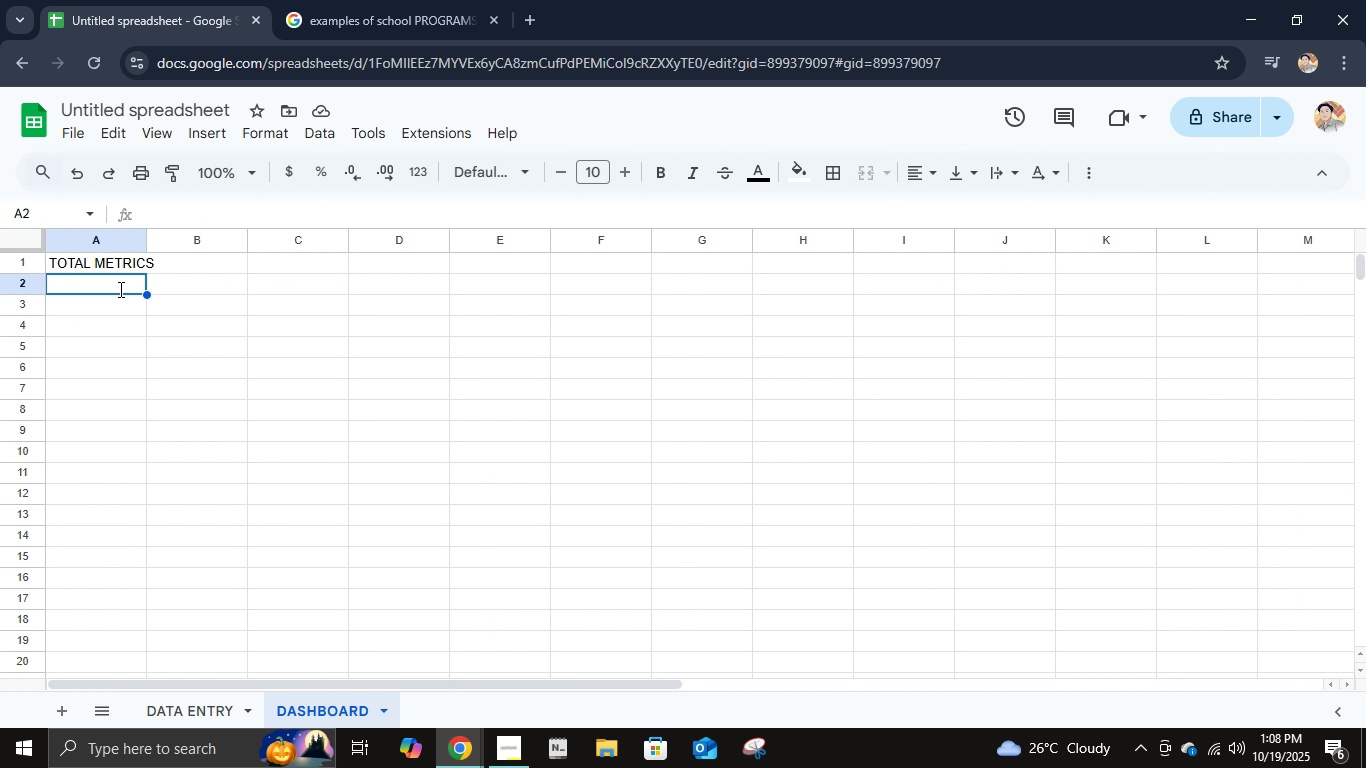 
type(total budget)
 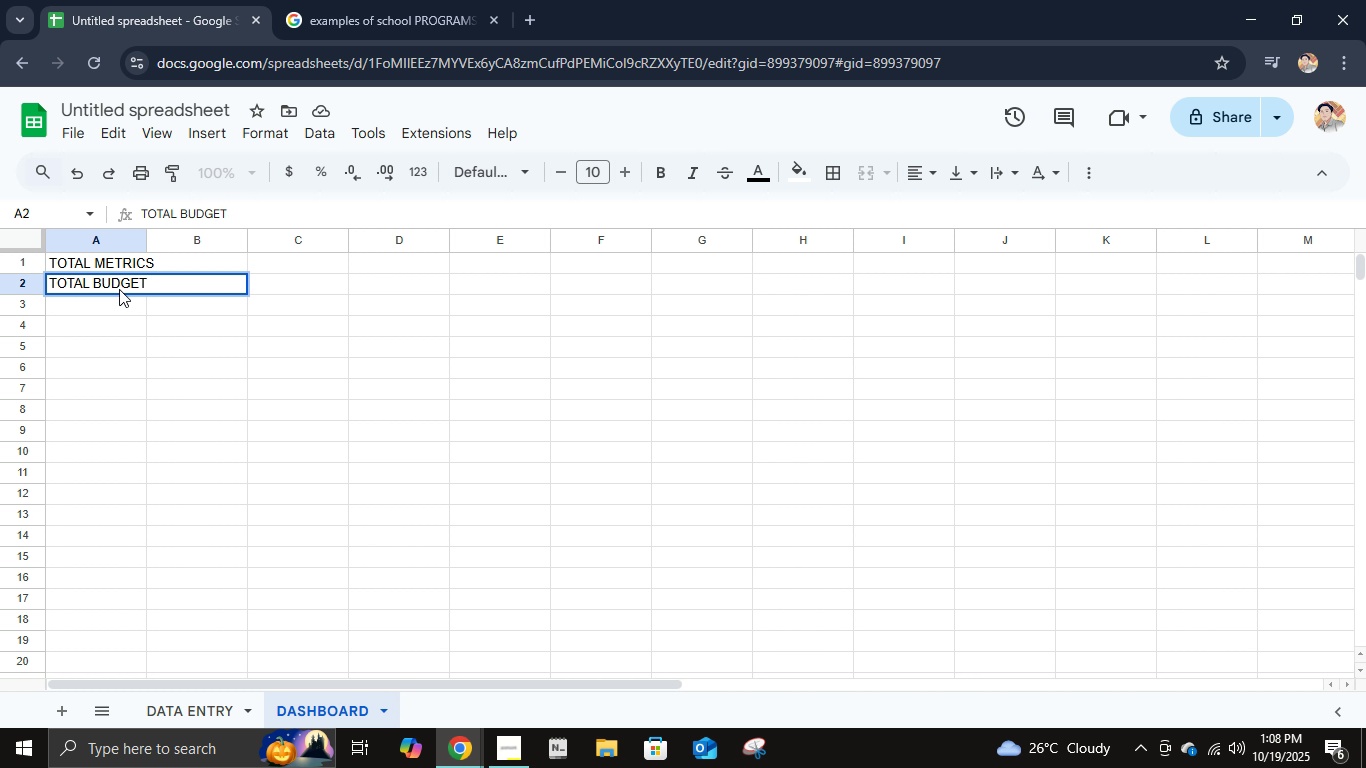 
key(Enter)
 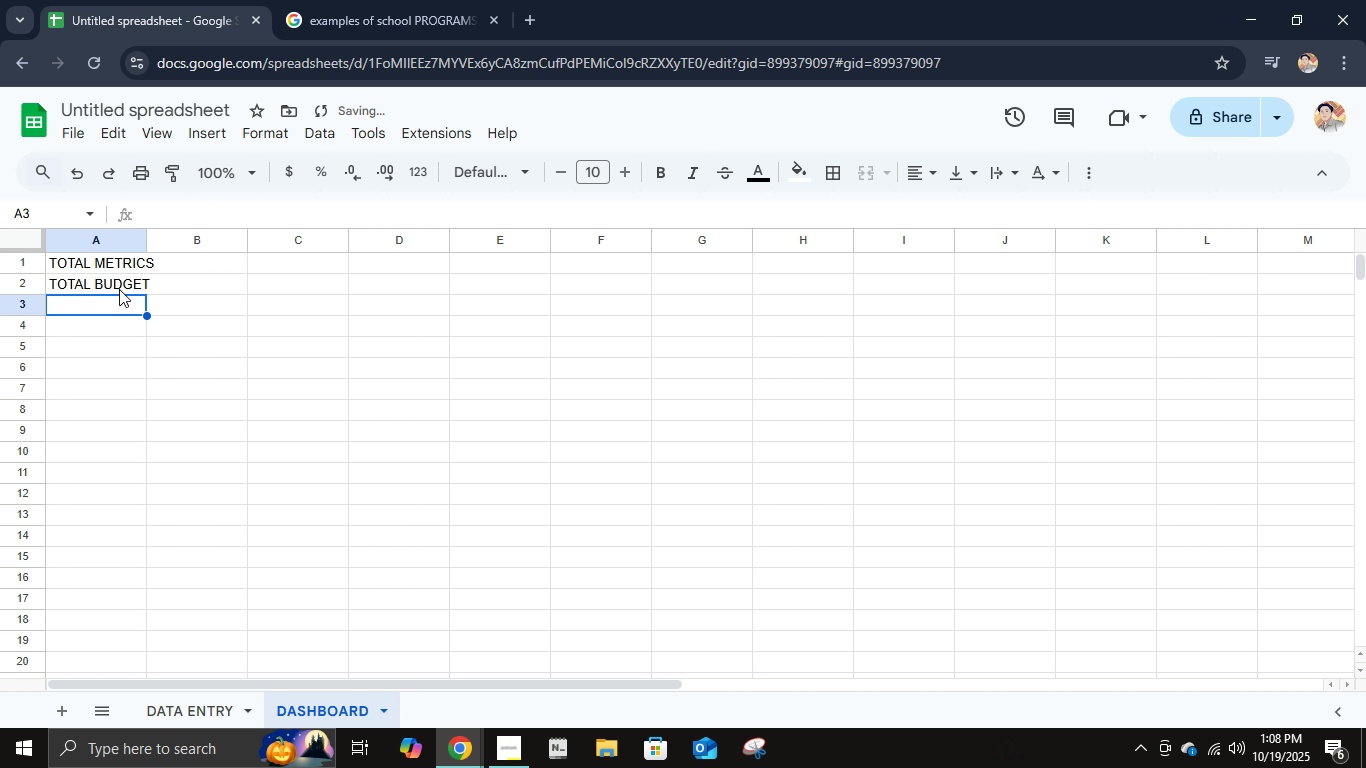 
key(ArrowUp)
 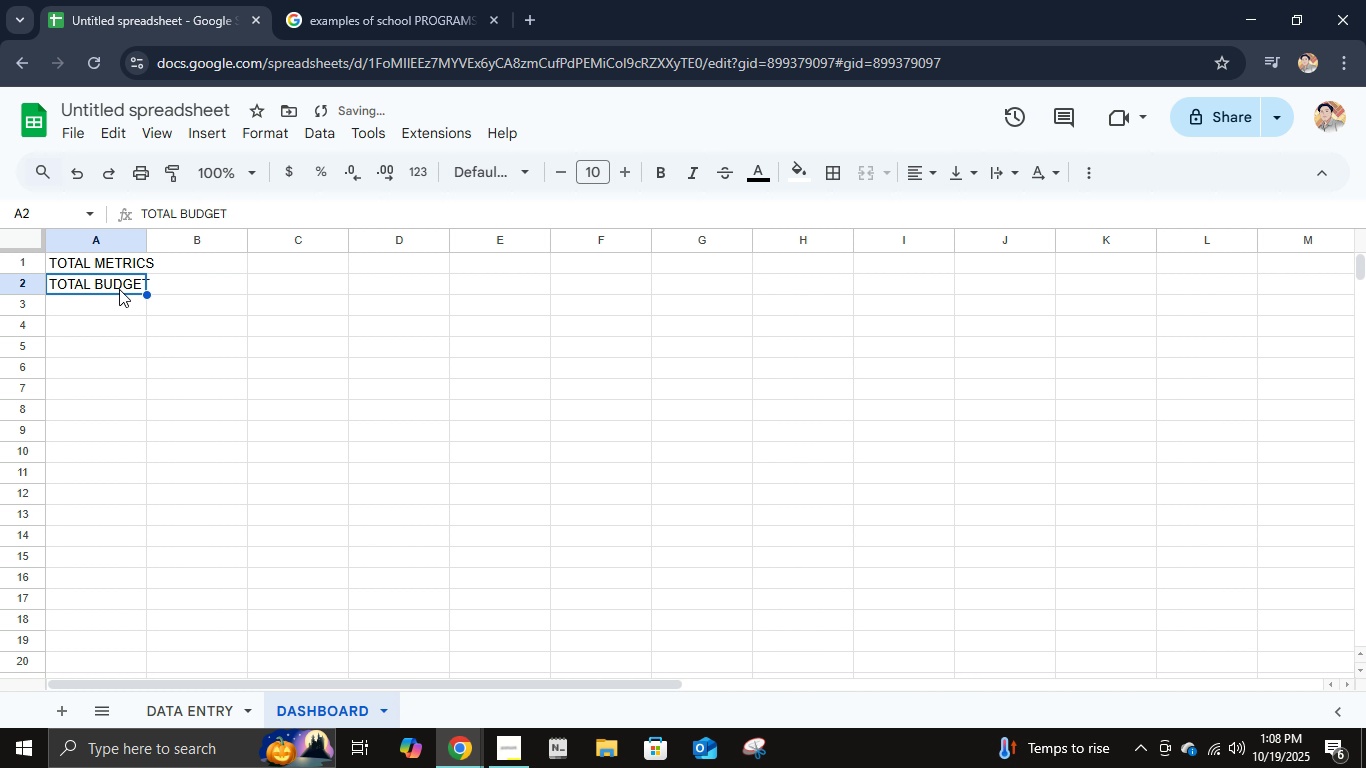 
key(ArrowUp)
 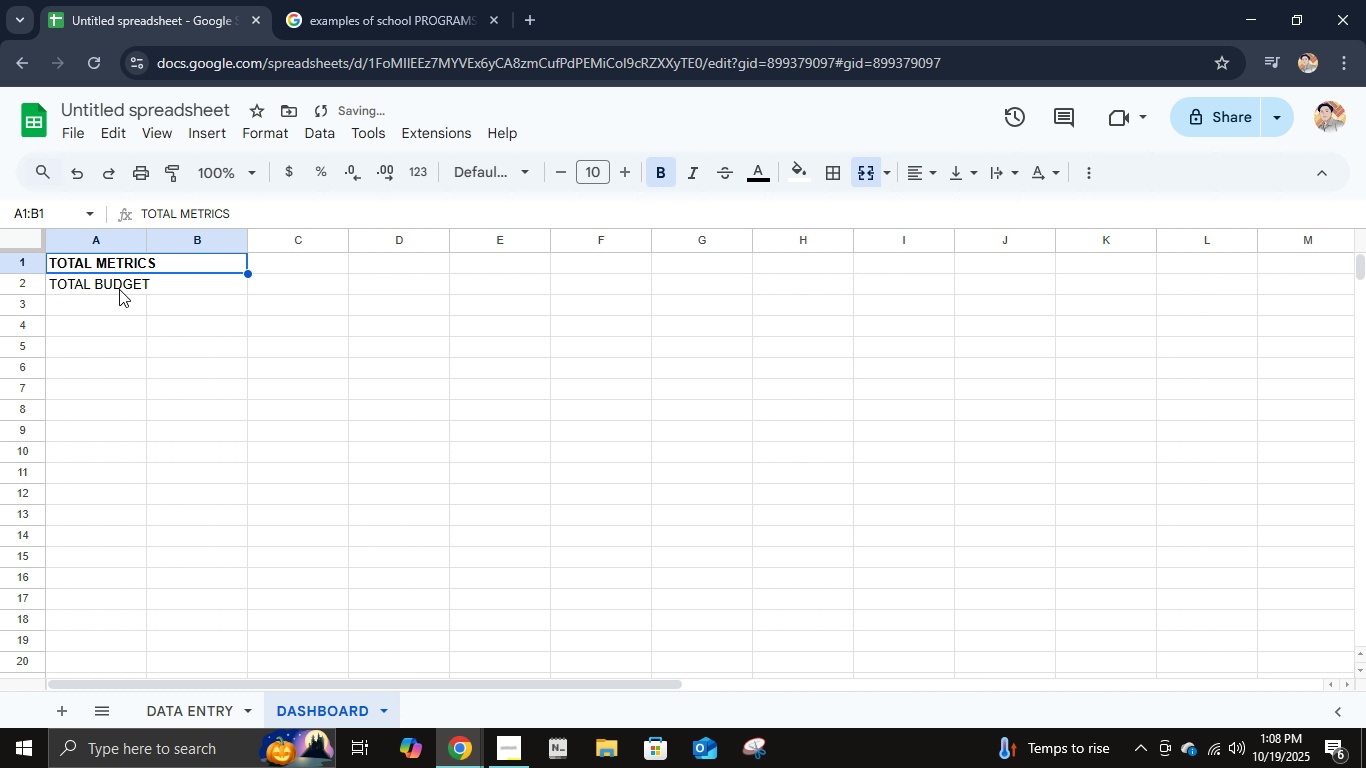 
key(Control+B)
 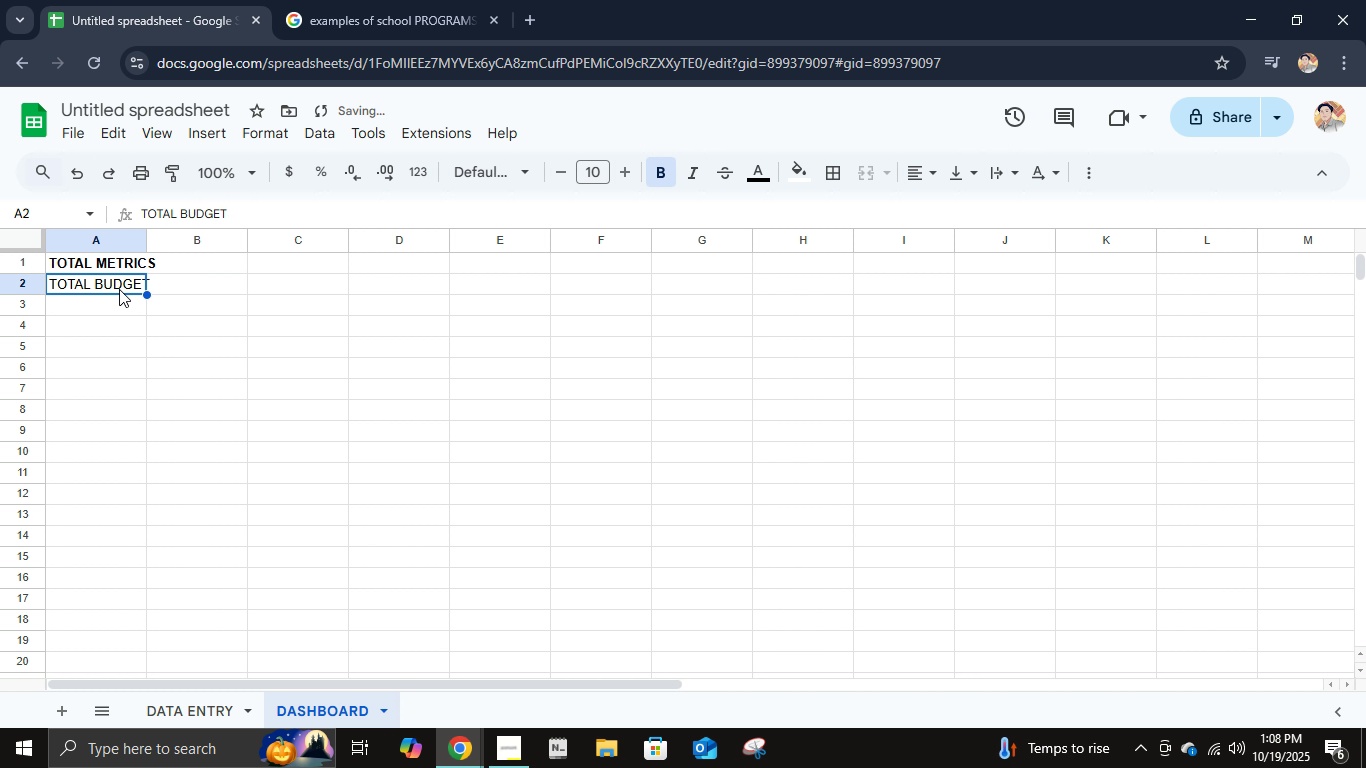 
key(ArrowDown)
 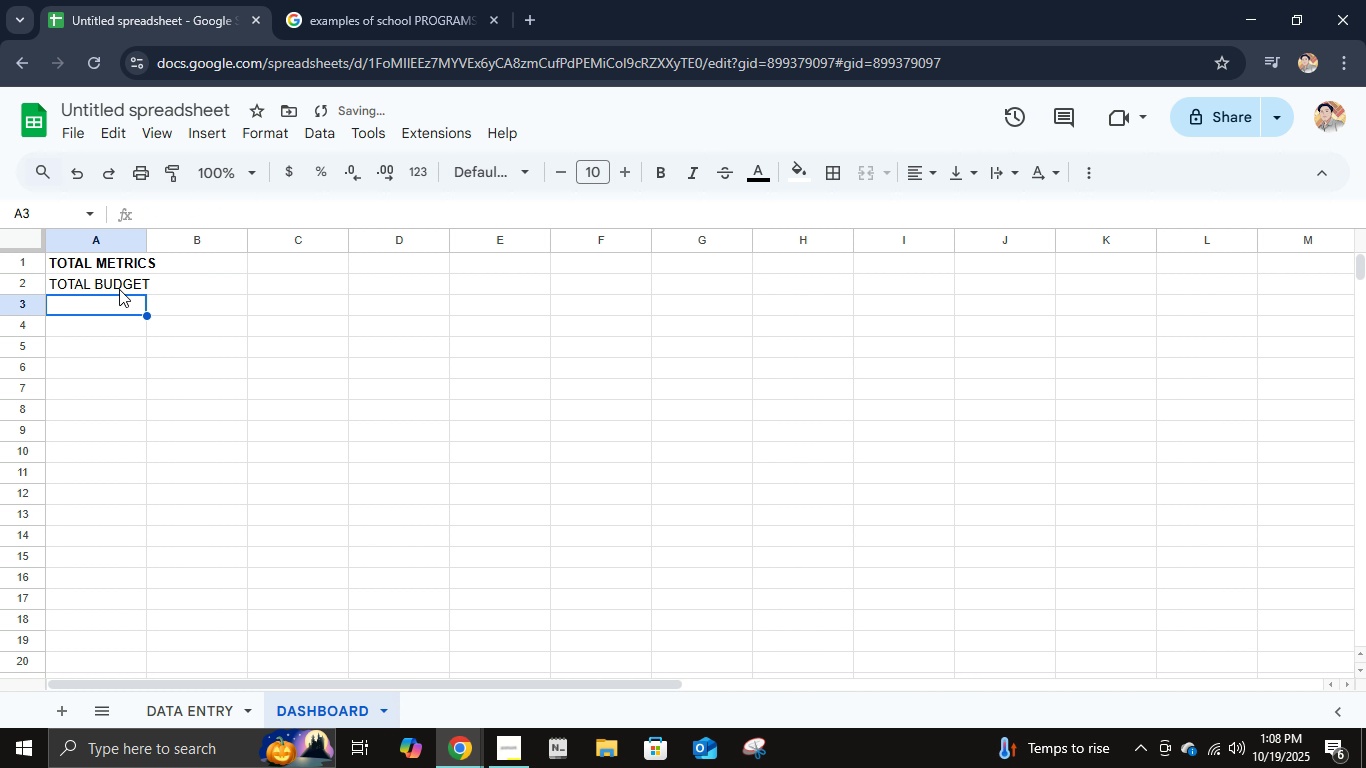 
key(ArrowDown)
 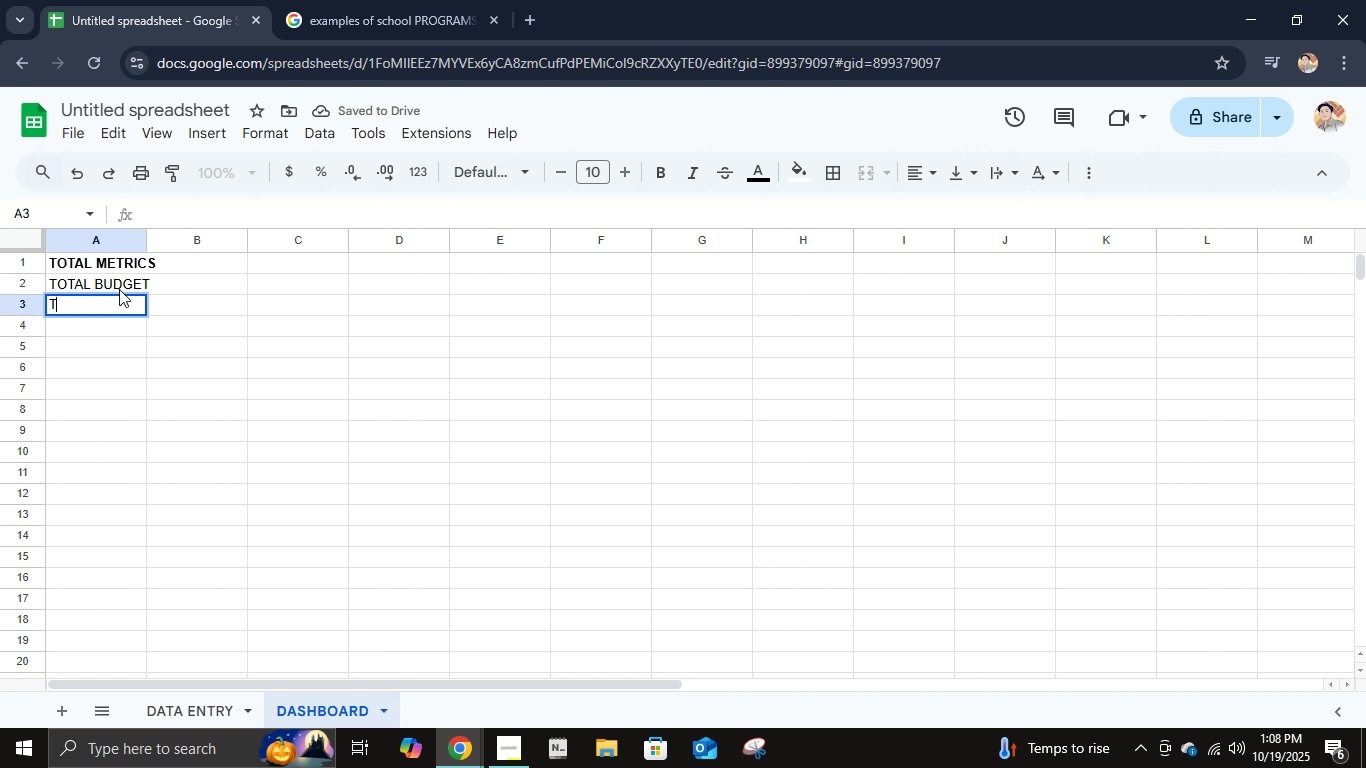 
type(total allocaexc)
key(Backspace)
key(Backspace)
type(d)
 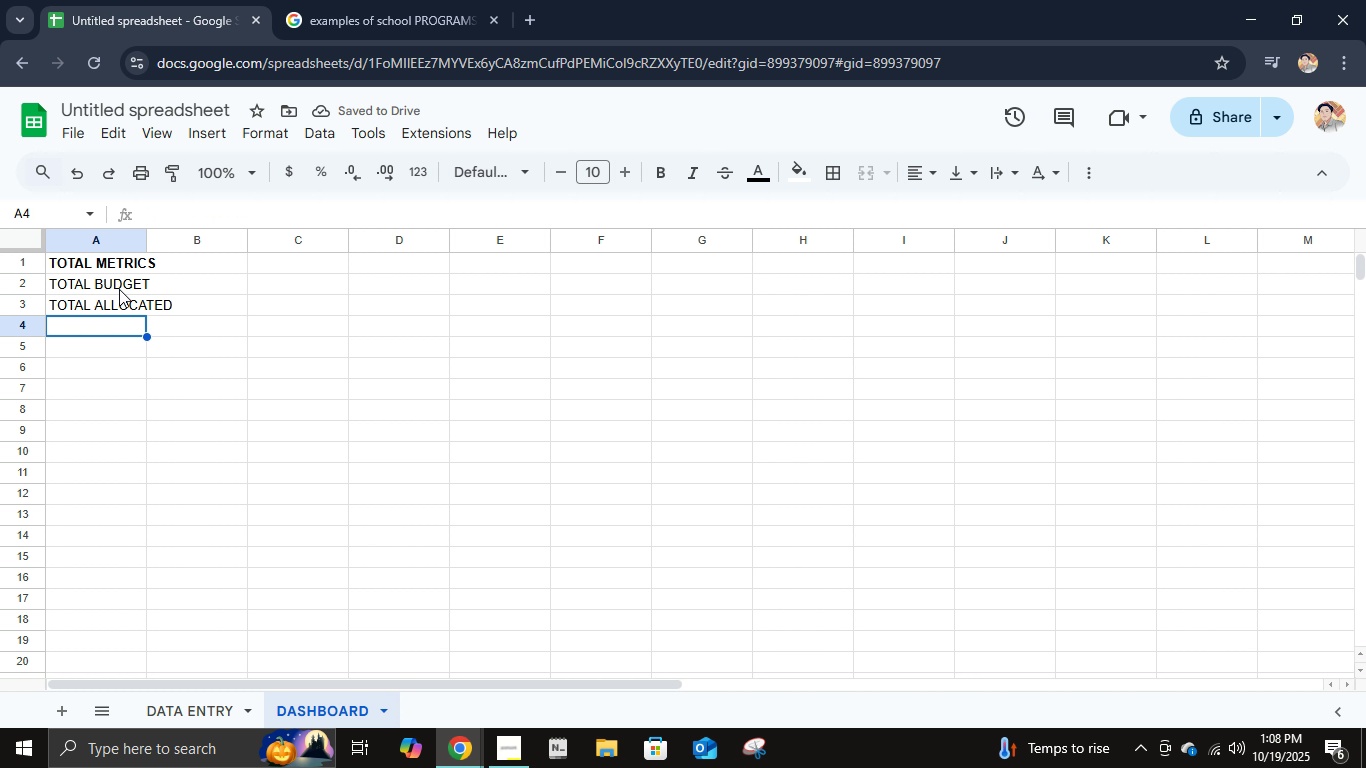 
key(Enter)
 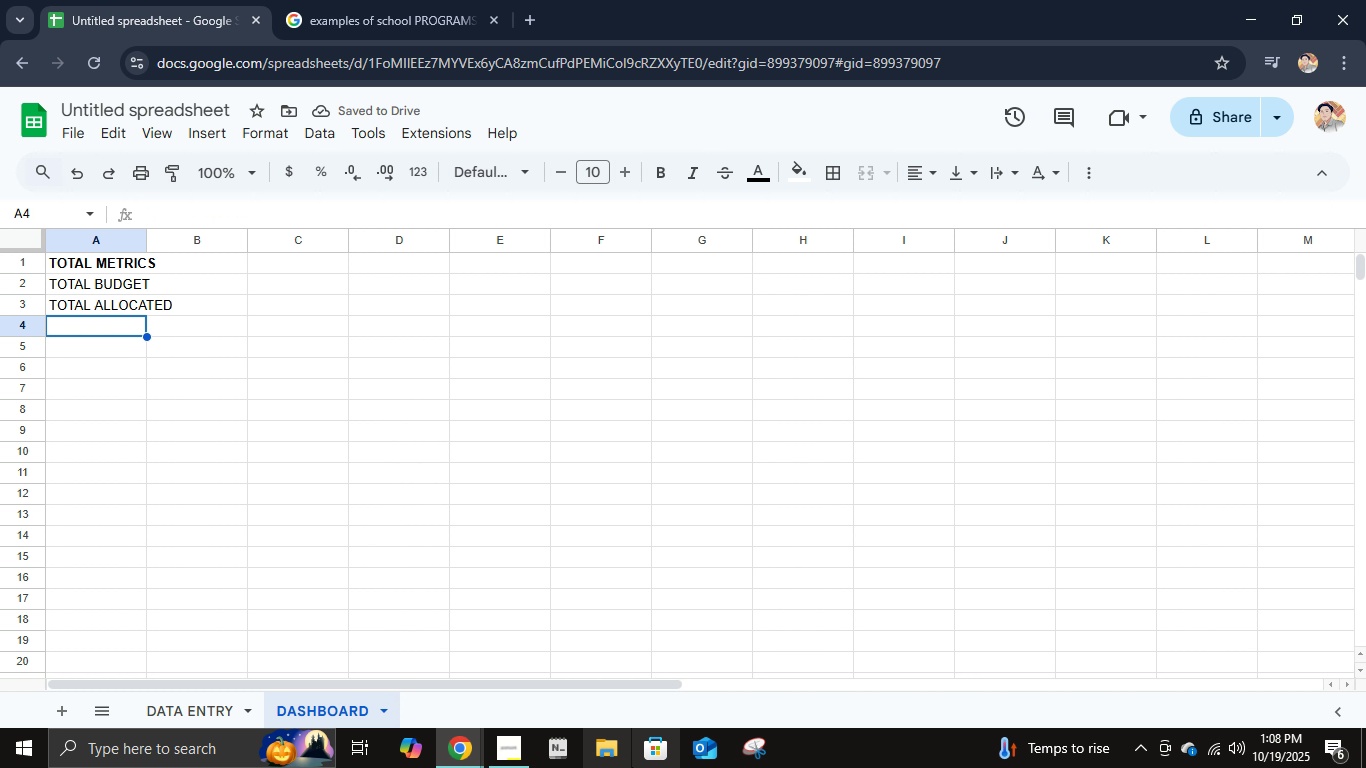 
wait(6.25)
 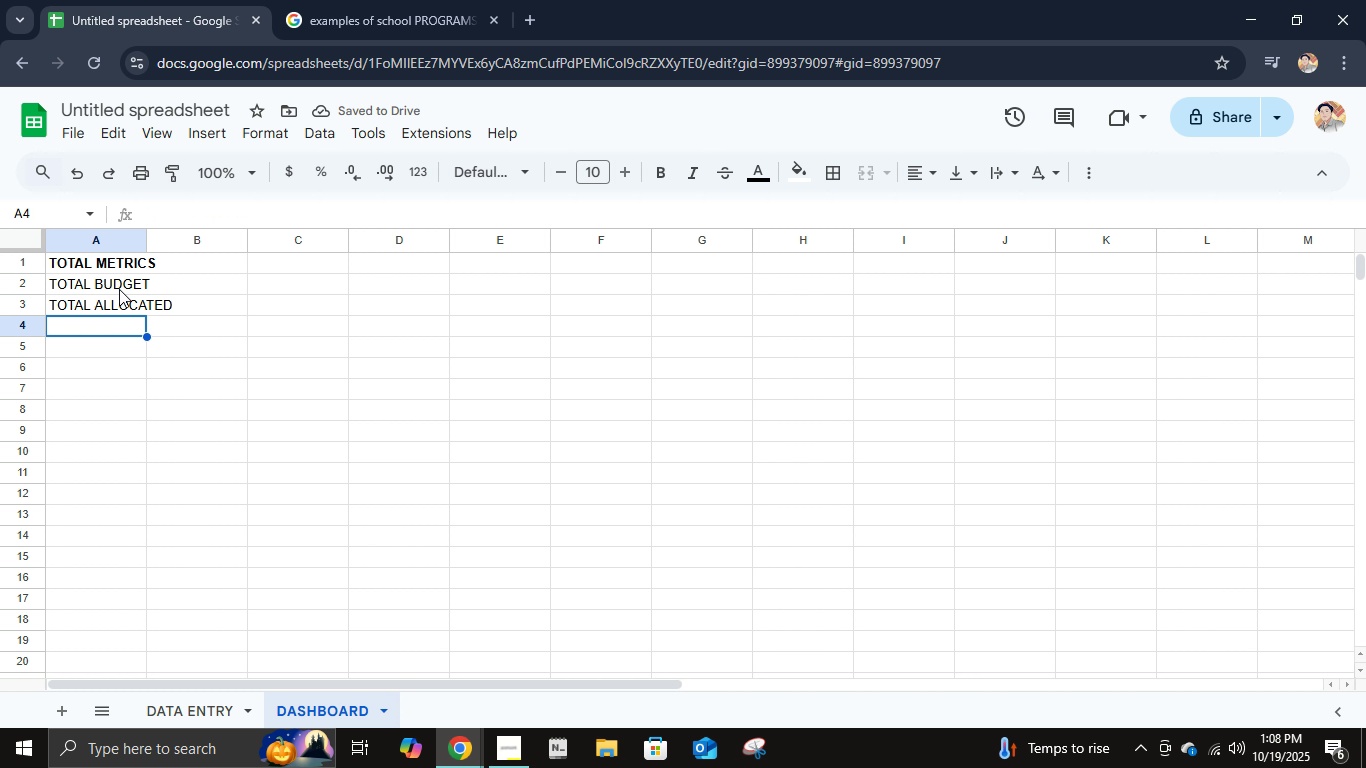 
left_click([508, 747])